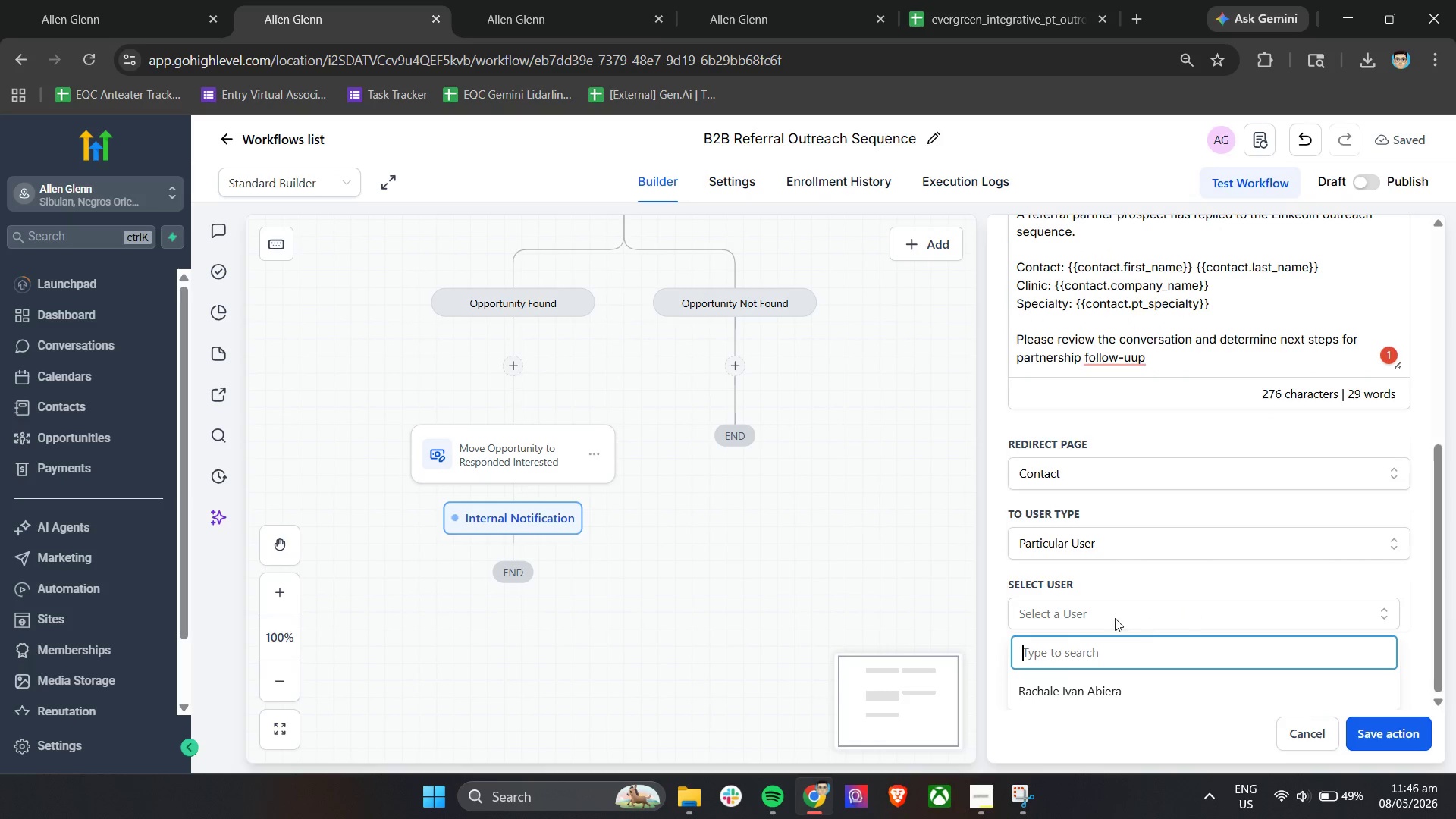 
left_click([1113, 617])
 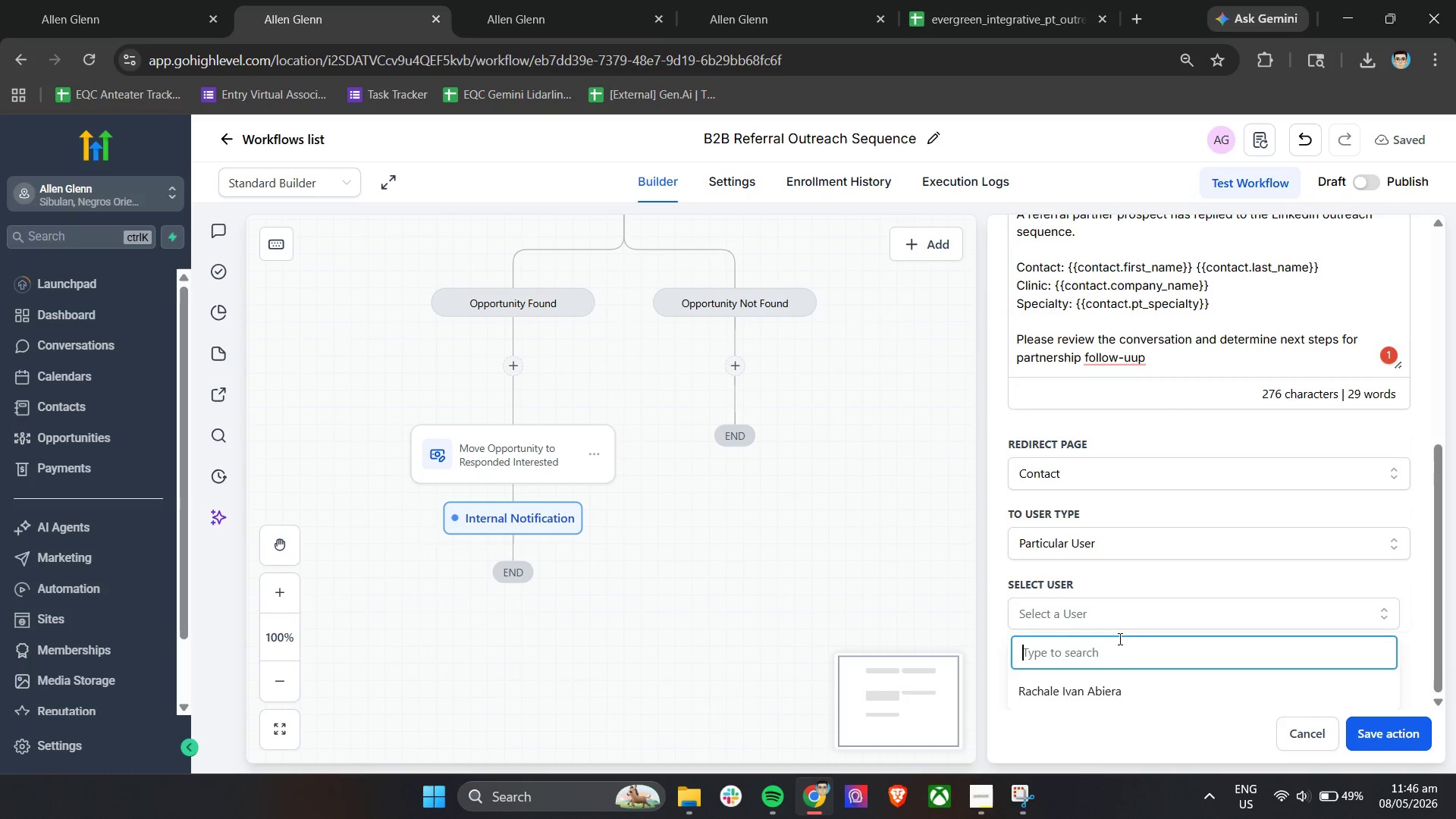 
left_click([1093, 710])
 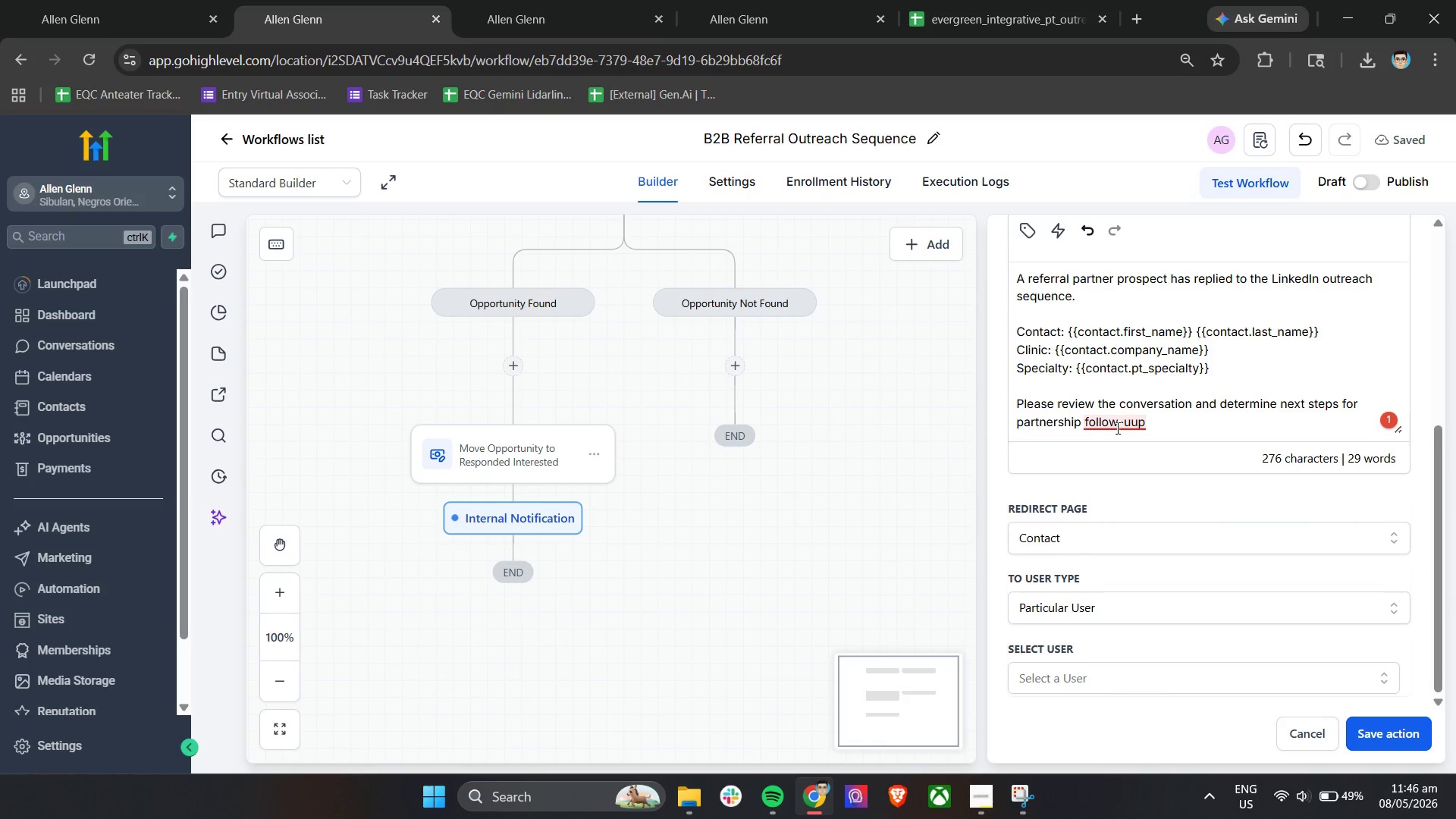 
left_click([1122, 463])
 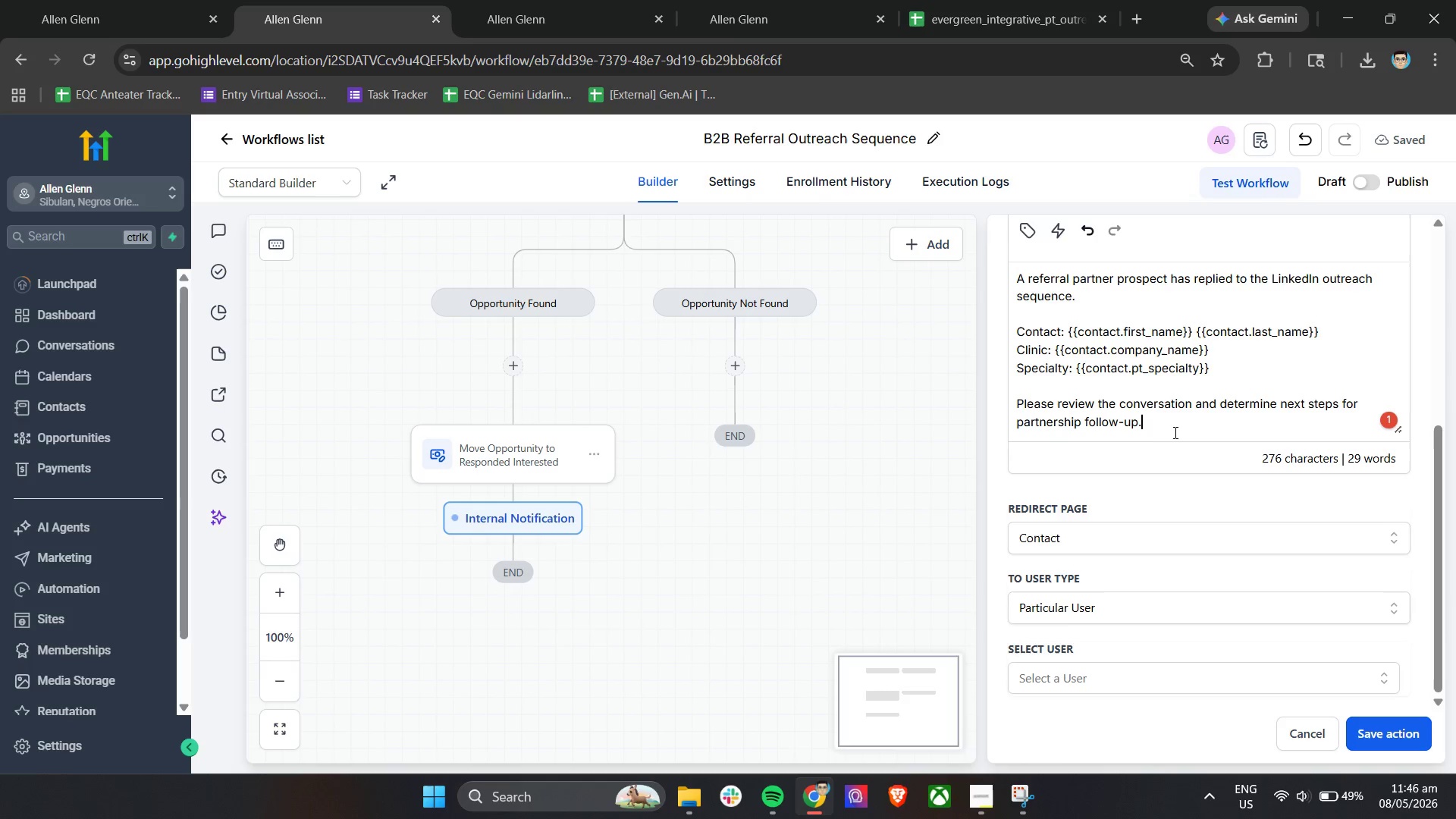 
left_click([1176, 427])
 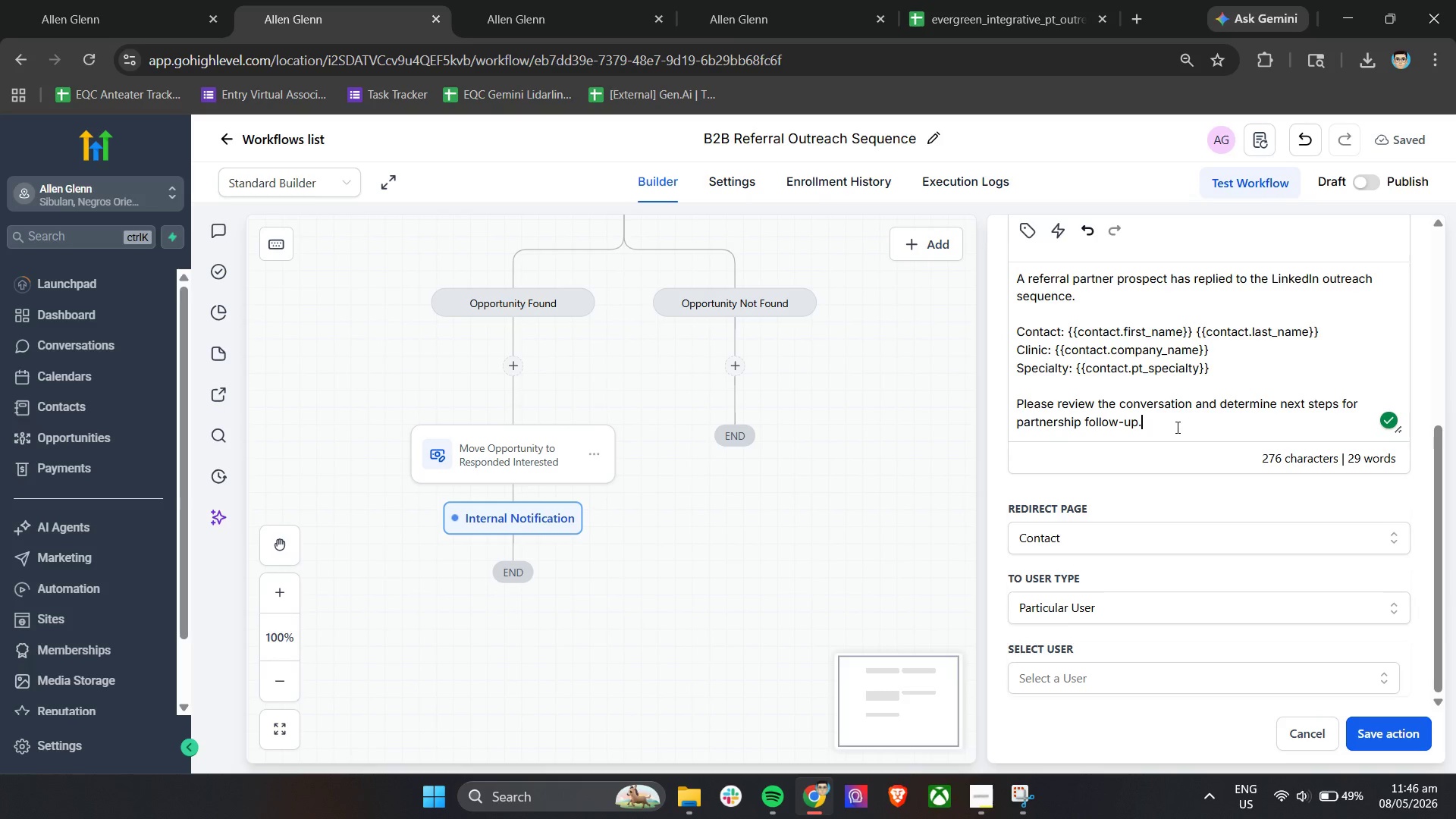 
scroll: coordinate [1176, 427], scroll_direction: up, amount: 4.0
 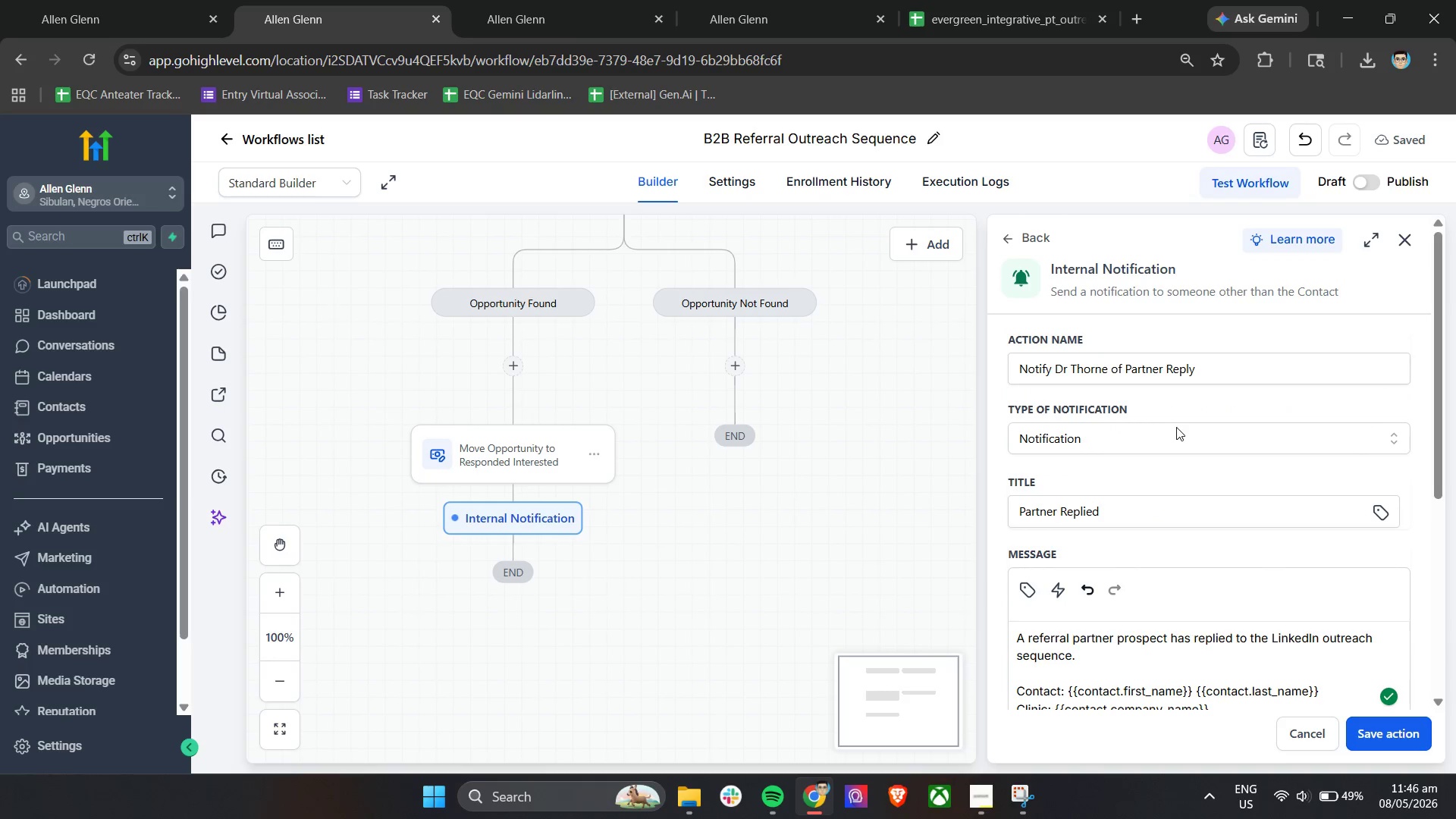 
scroll: coordinate [1176, 427], scroll_direction: down, amount: 4.0
 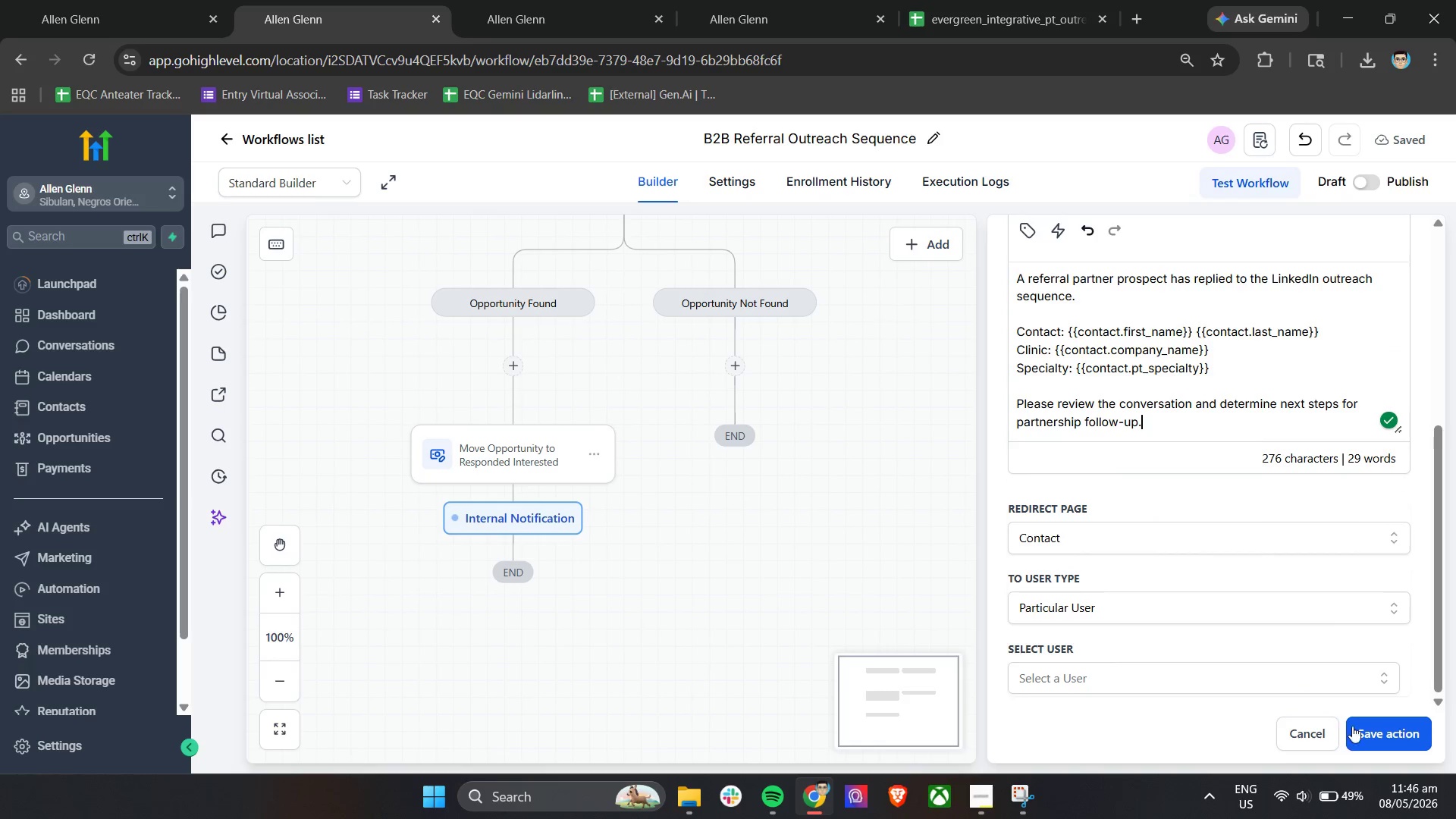 
left_click([1363, 726])
 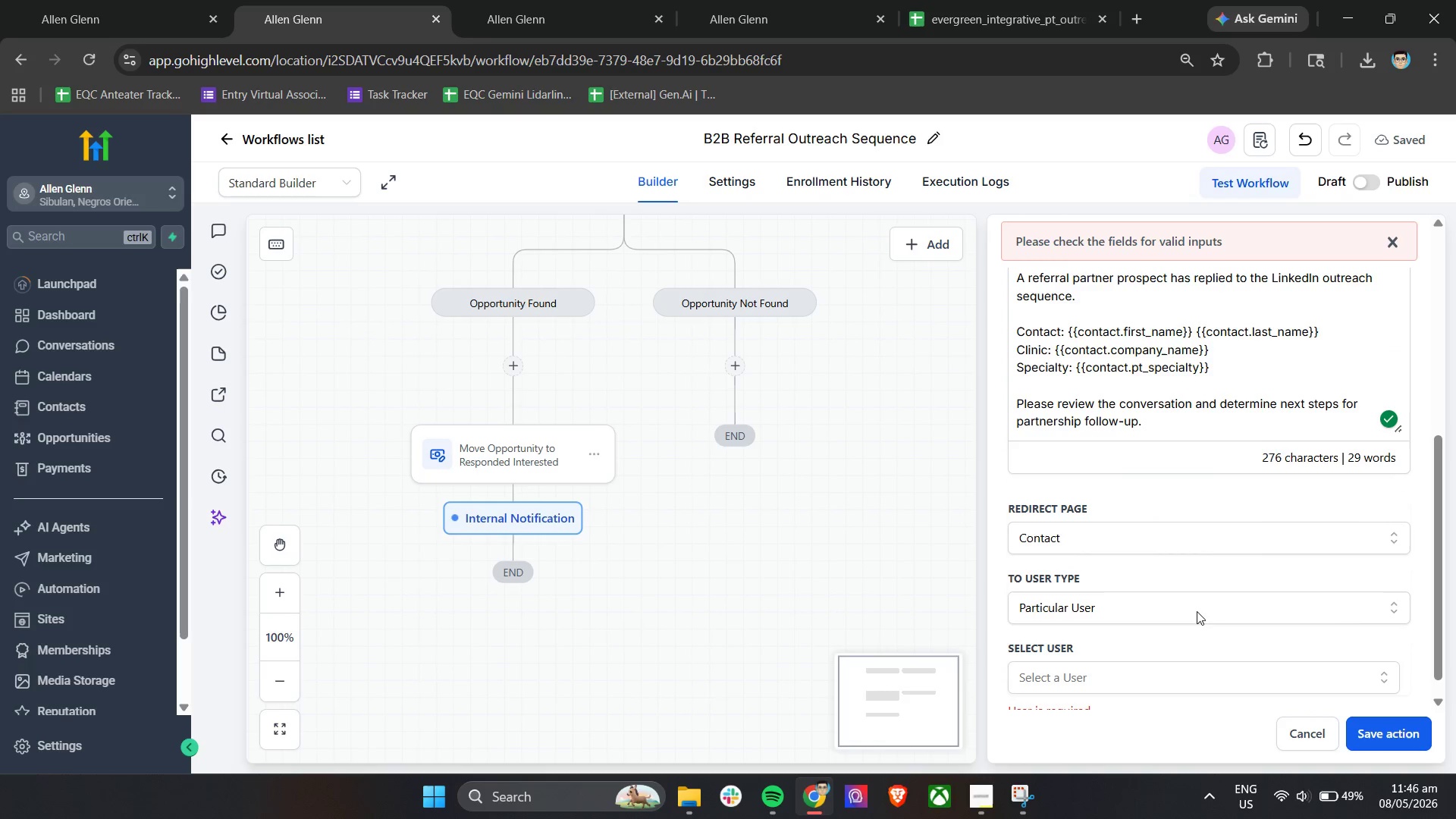 
scroll: coordinate [1203, 535], scroll_direction: up, amount: 4.0
 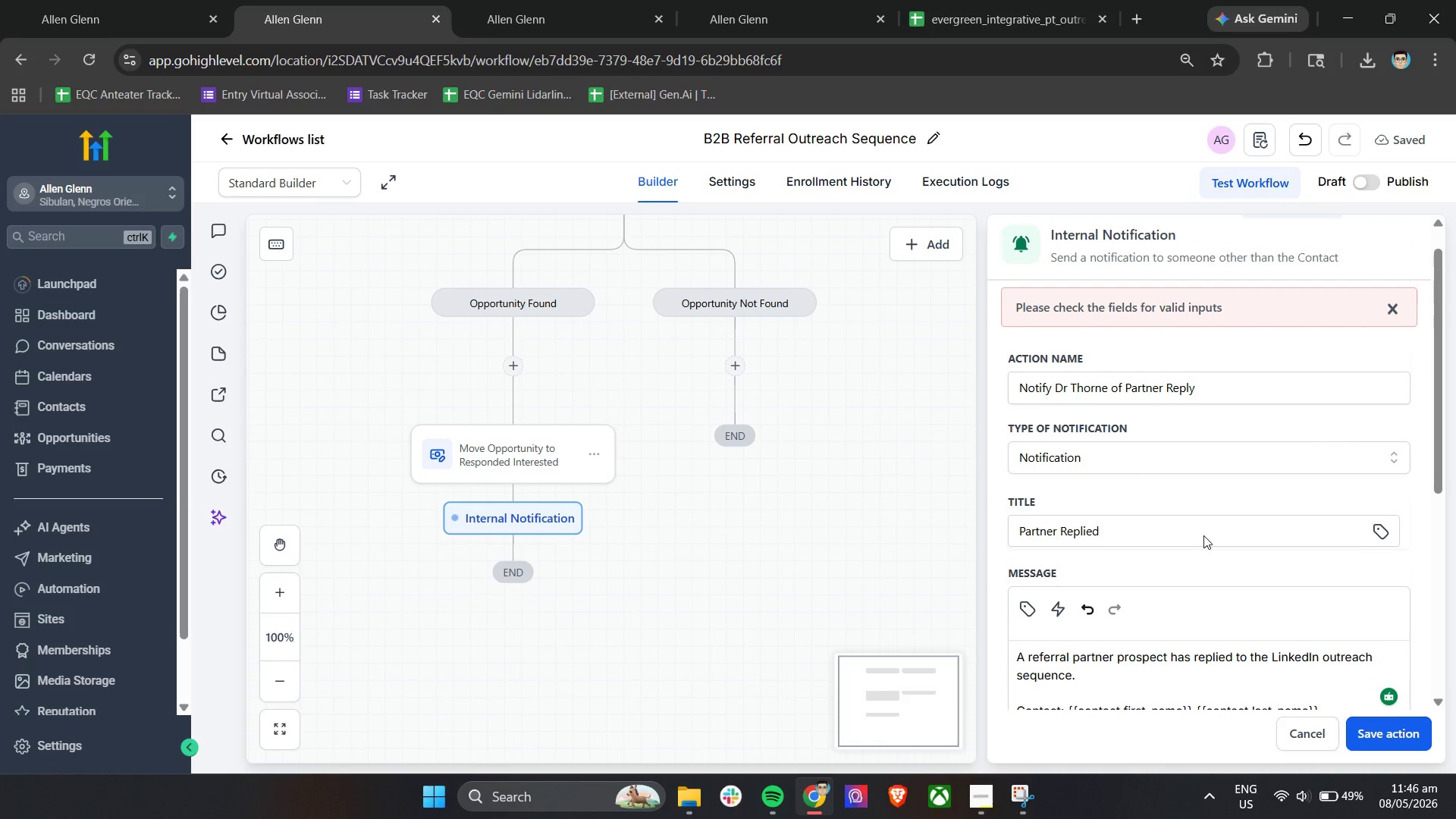 
scroll: coordinate [1203, 535], scroll_direction: down, amount: 6.0
 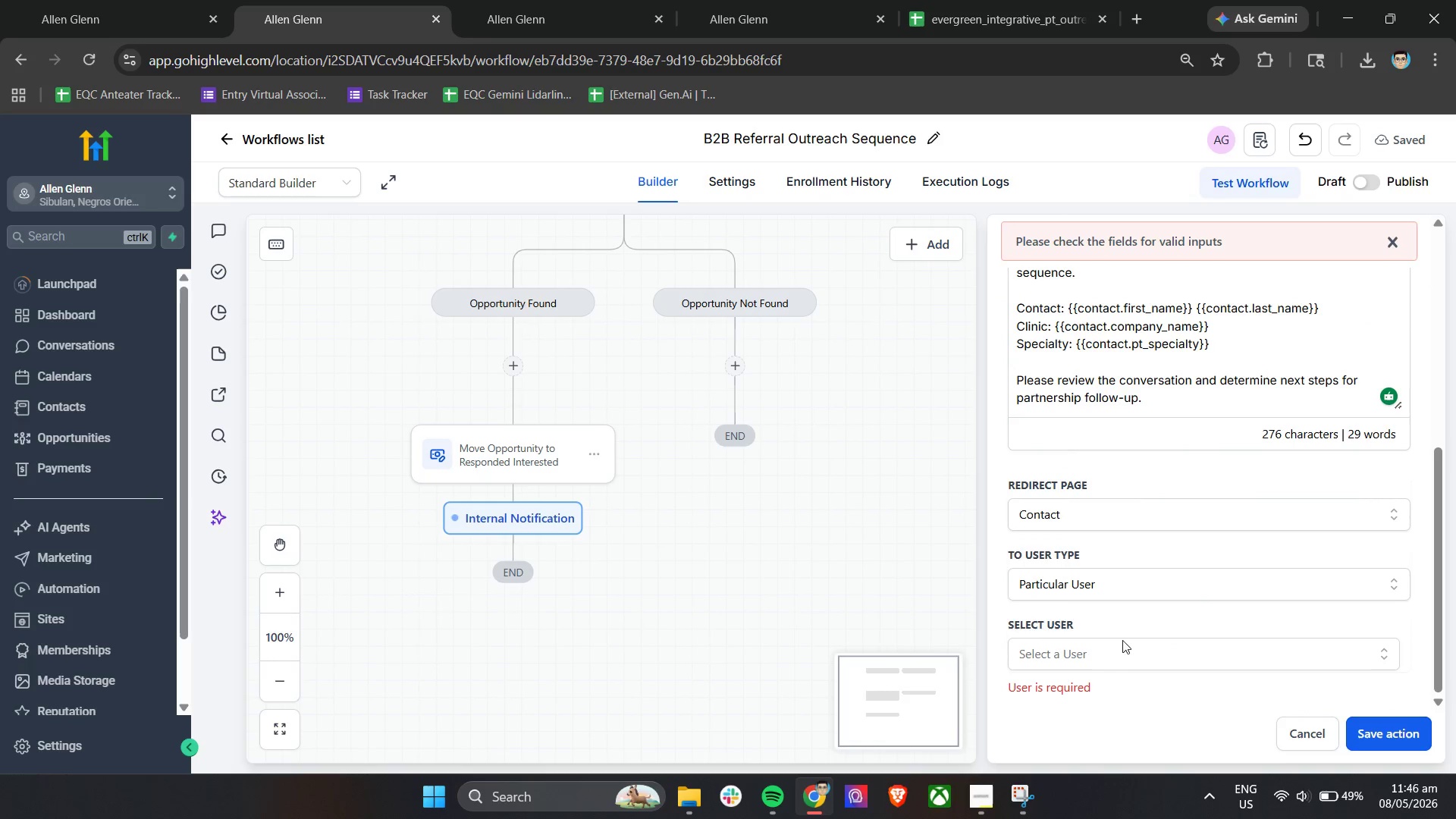 
left_click([1106, 660])
 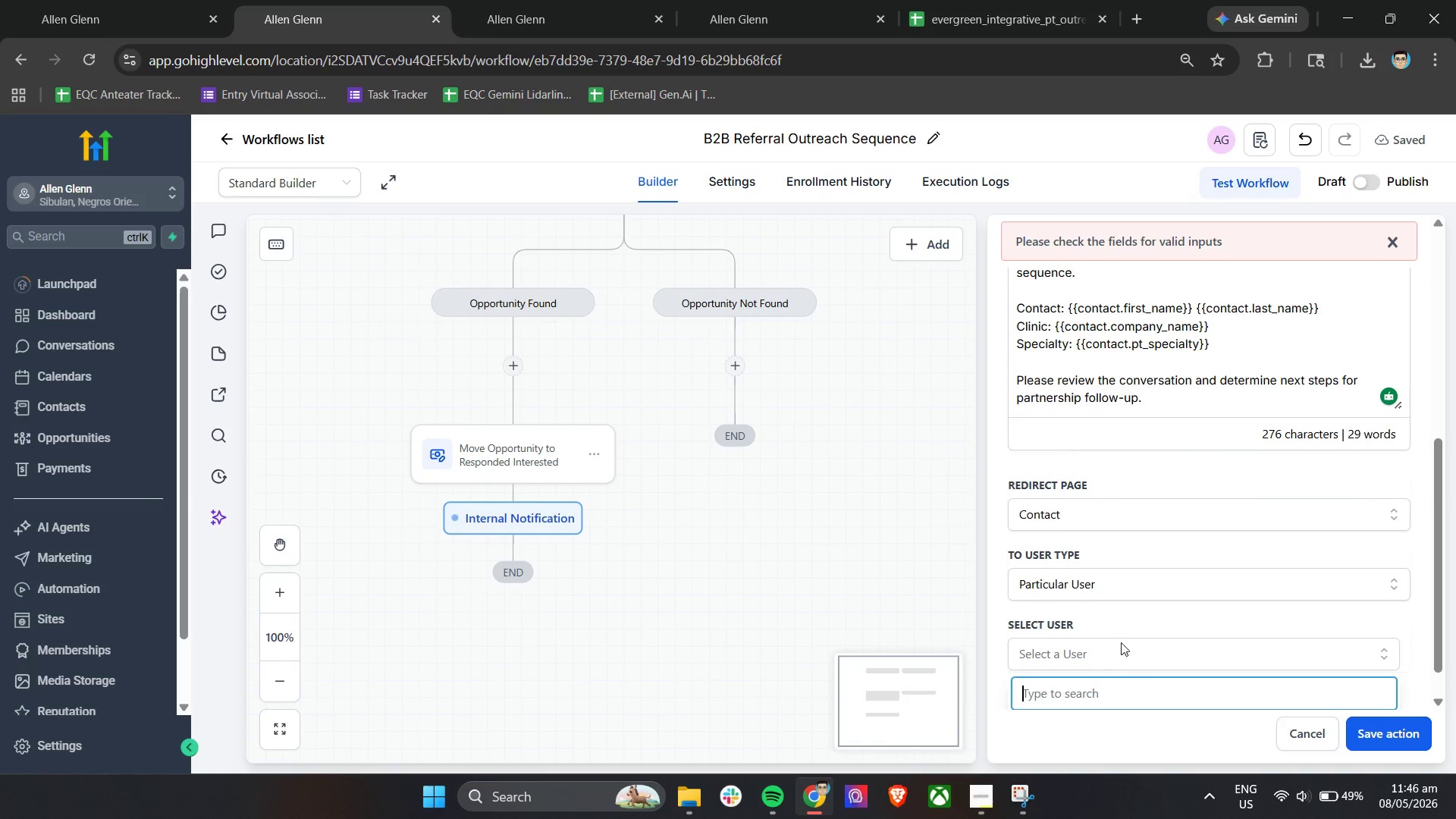 
scroll: coordinate [1145, 617], scroll_direction: down, amount: 4.0
 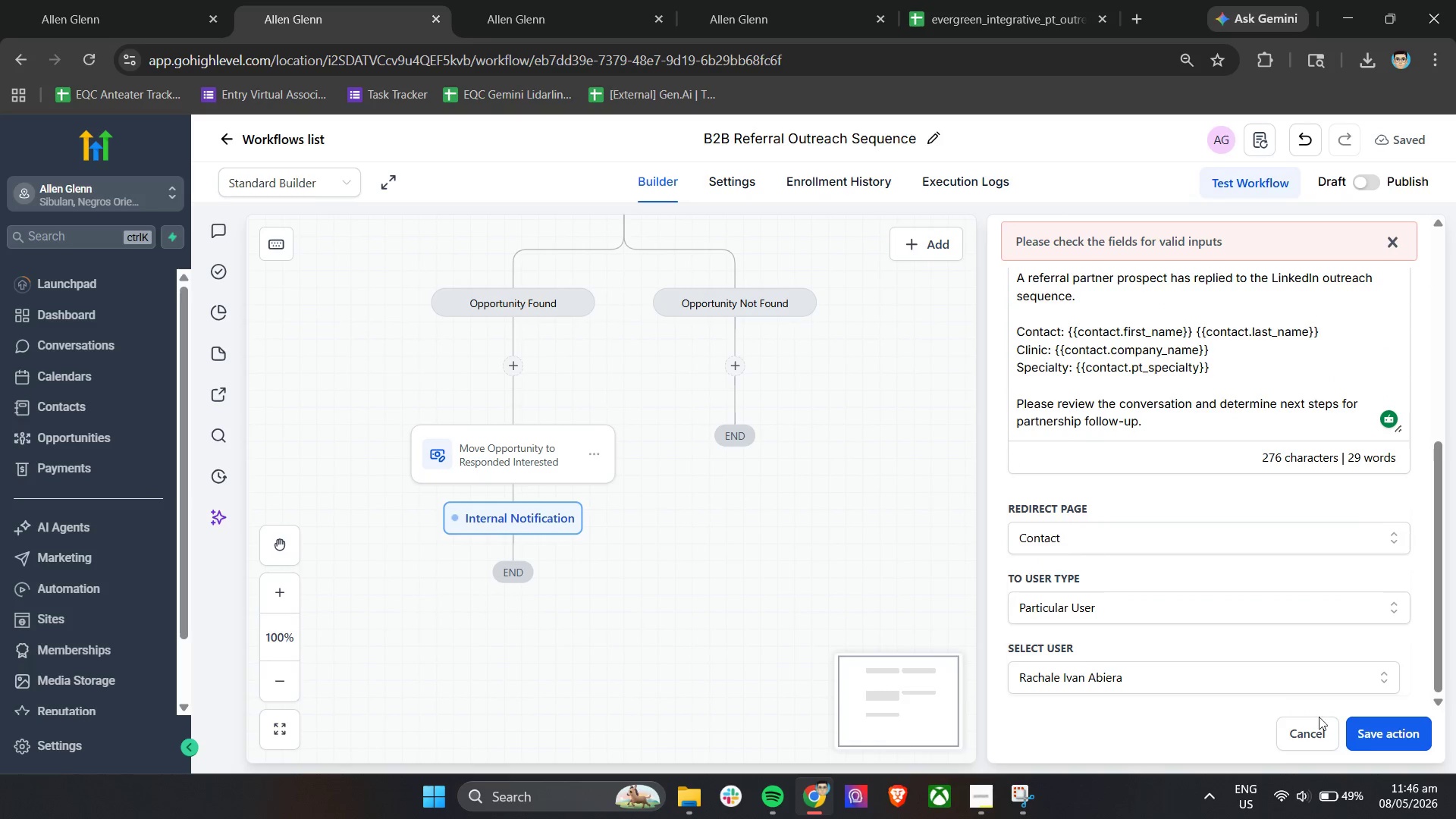 
left_click([1376, 735])
 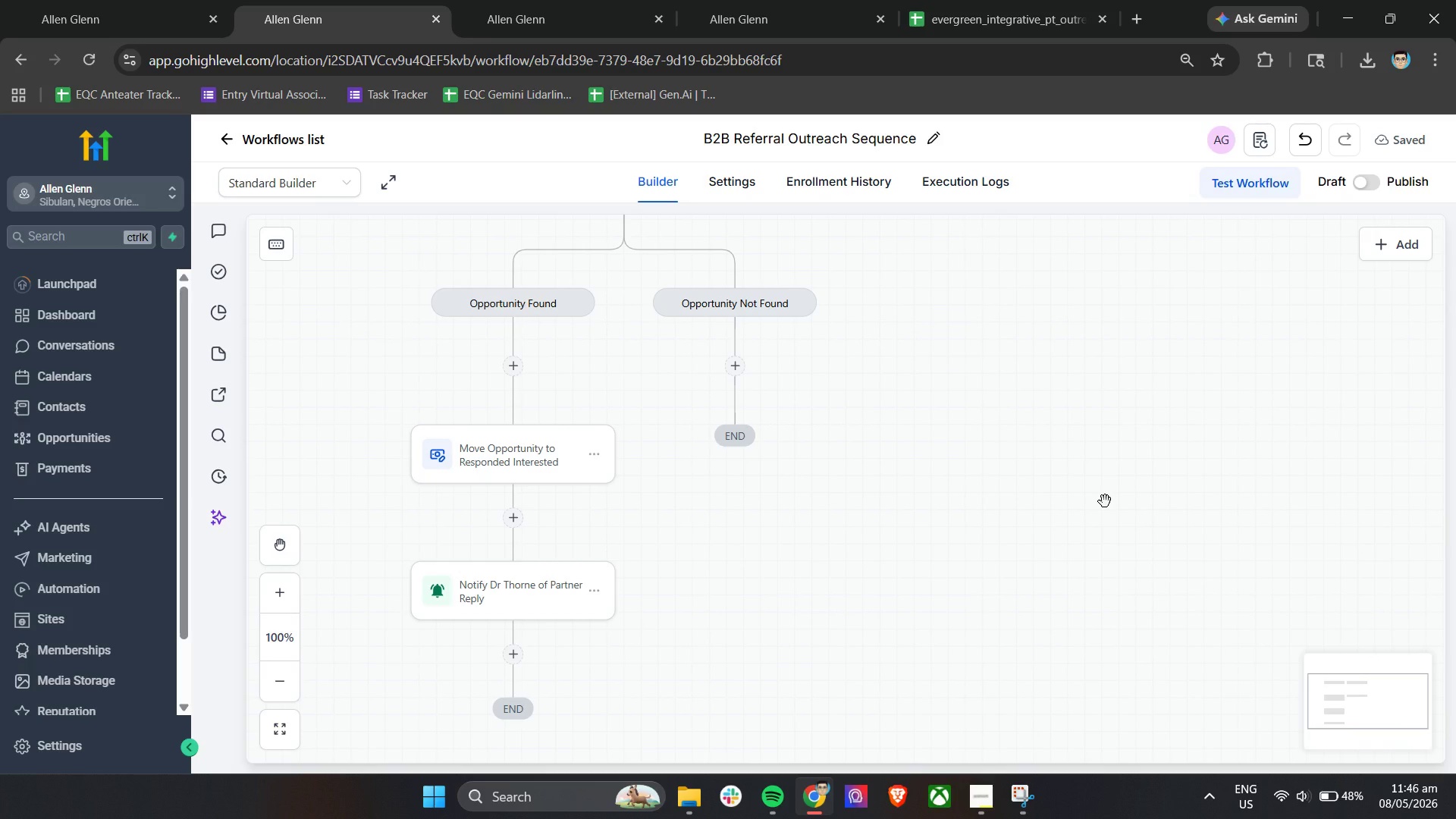 
wait(22.77)
 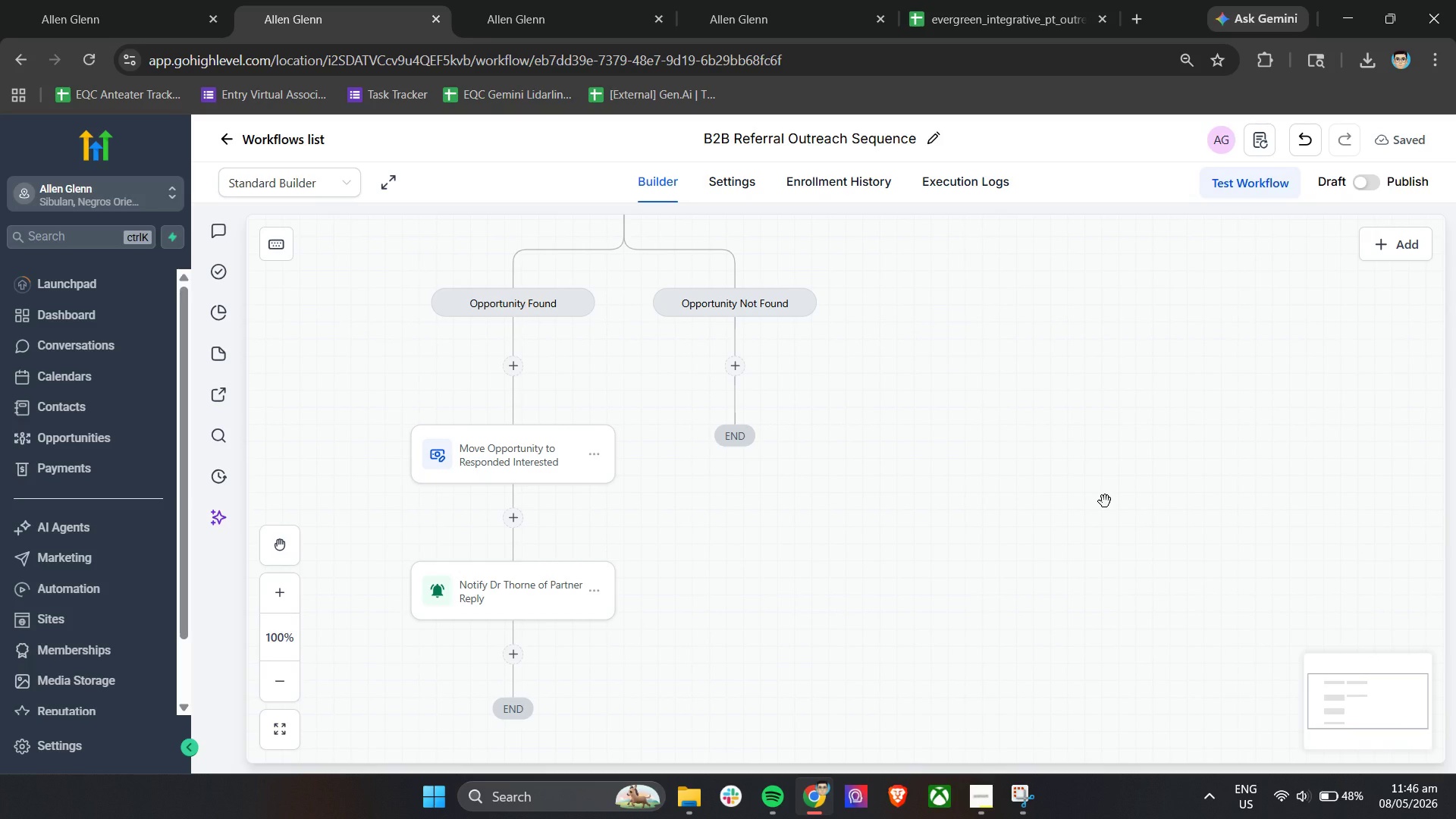 
scroll: coordinate [771, 476], scroll_direction: up, amount: 7.0
 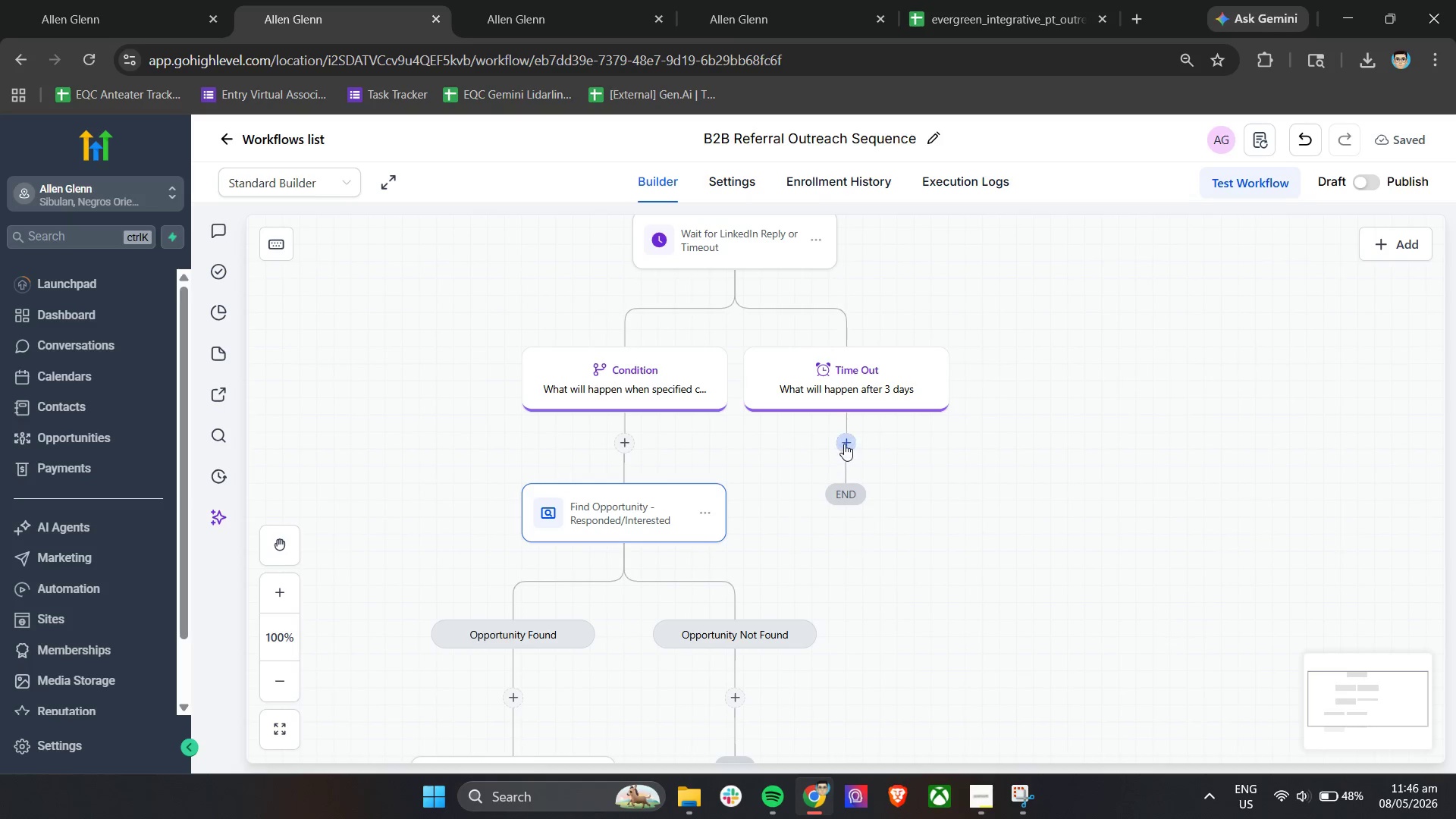 
left_click([844, 441])
 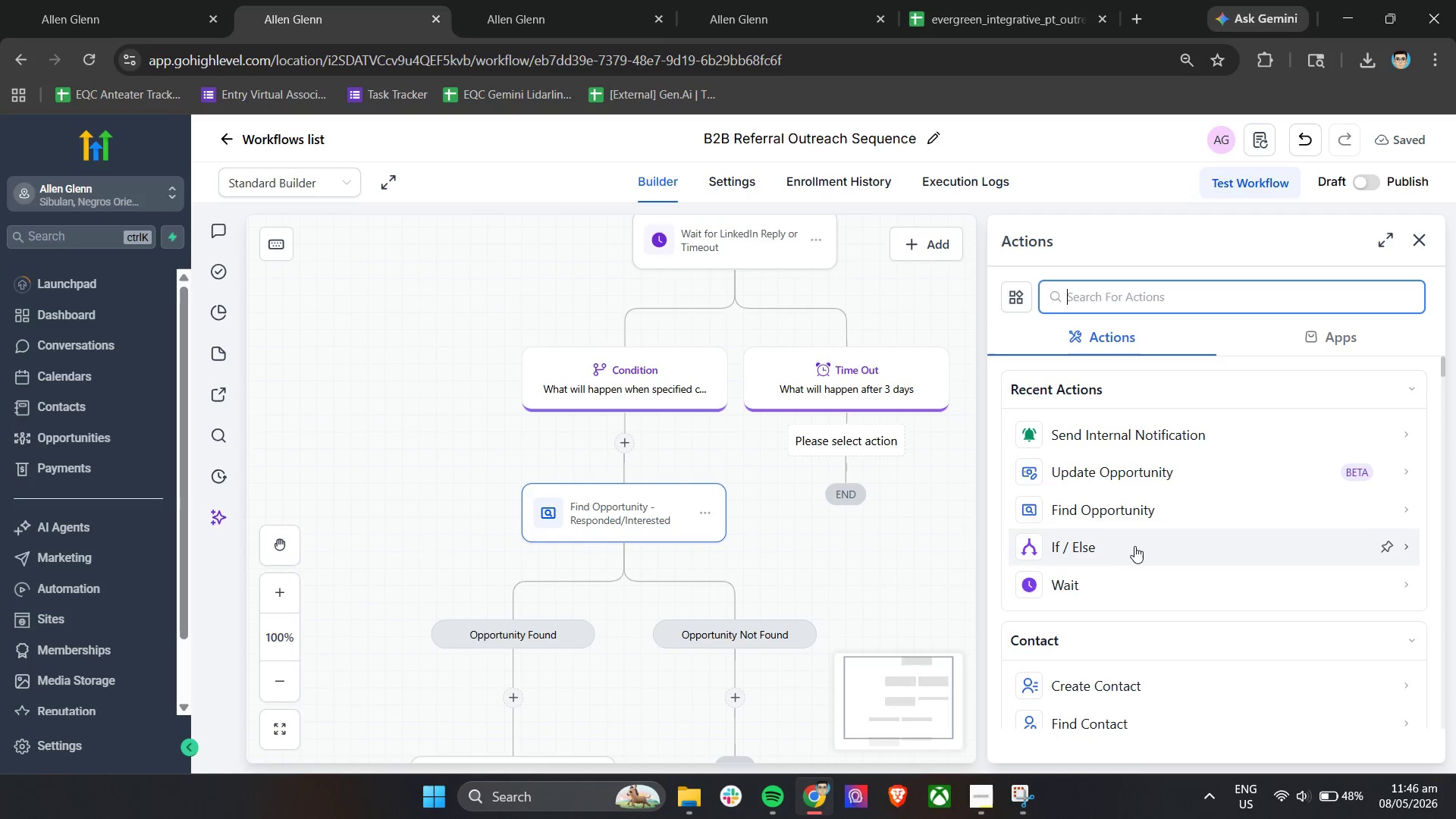 
scroll: coordinate [1152, 601], scroll_direction: down, amount: 6.0
 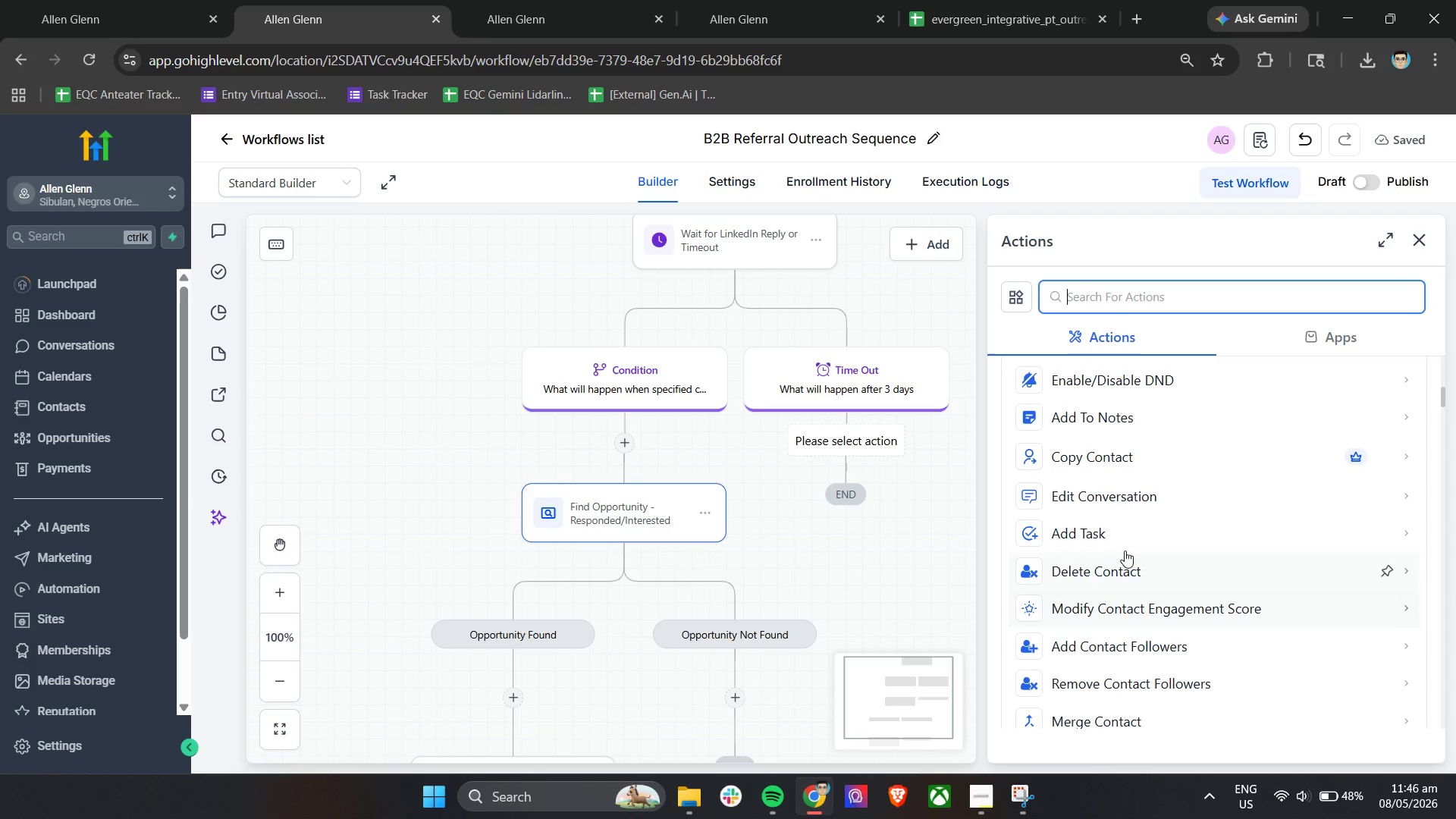 
left_click([1125, 543])
 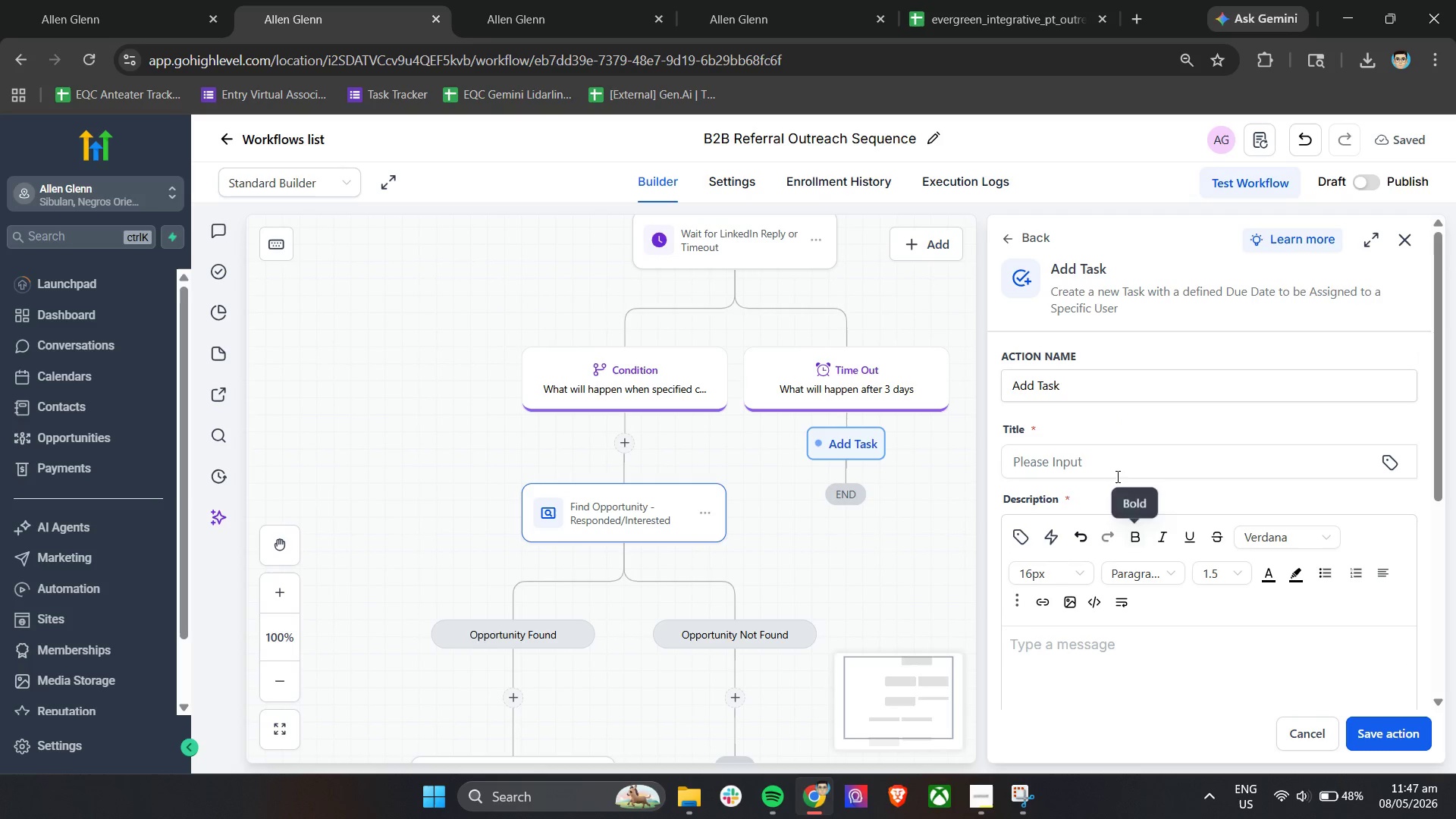 
double_click([1084, 391])
 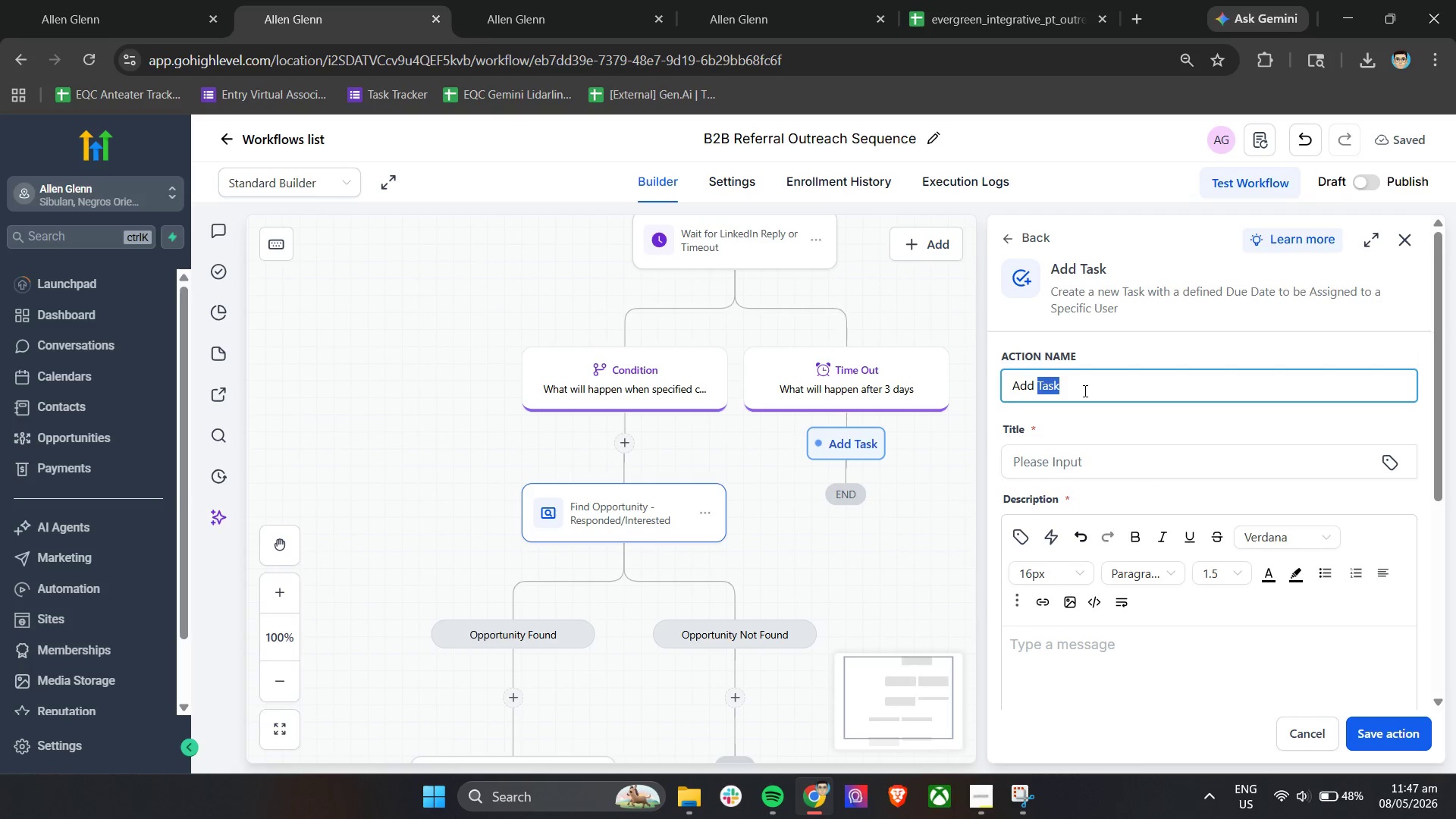 
triple_click([1084, 391])
 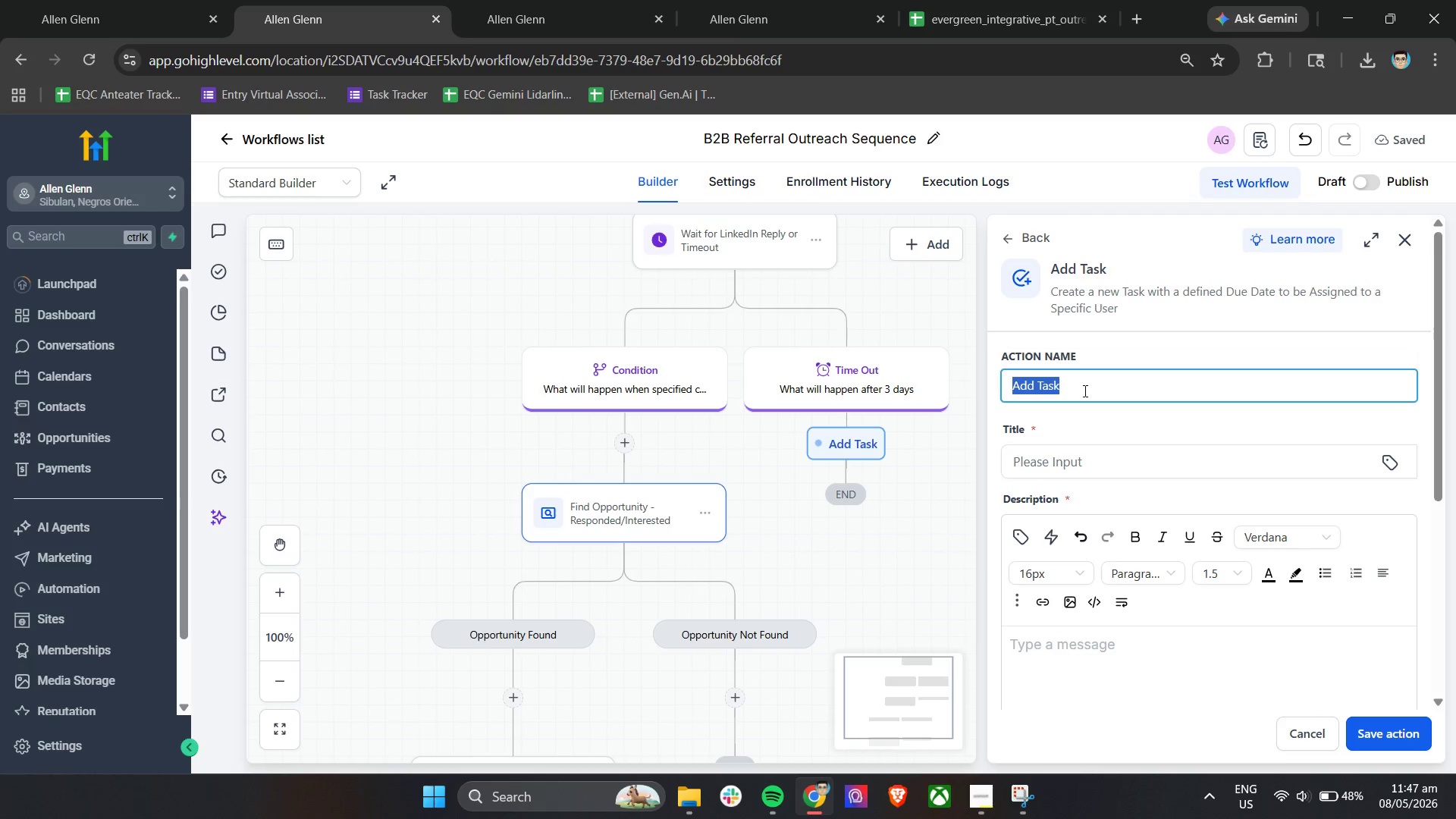 
wait(10.36)
 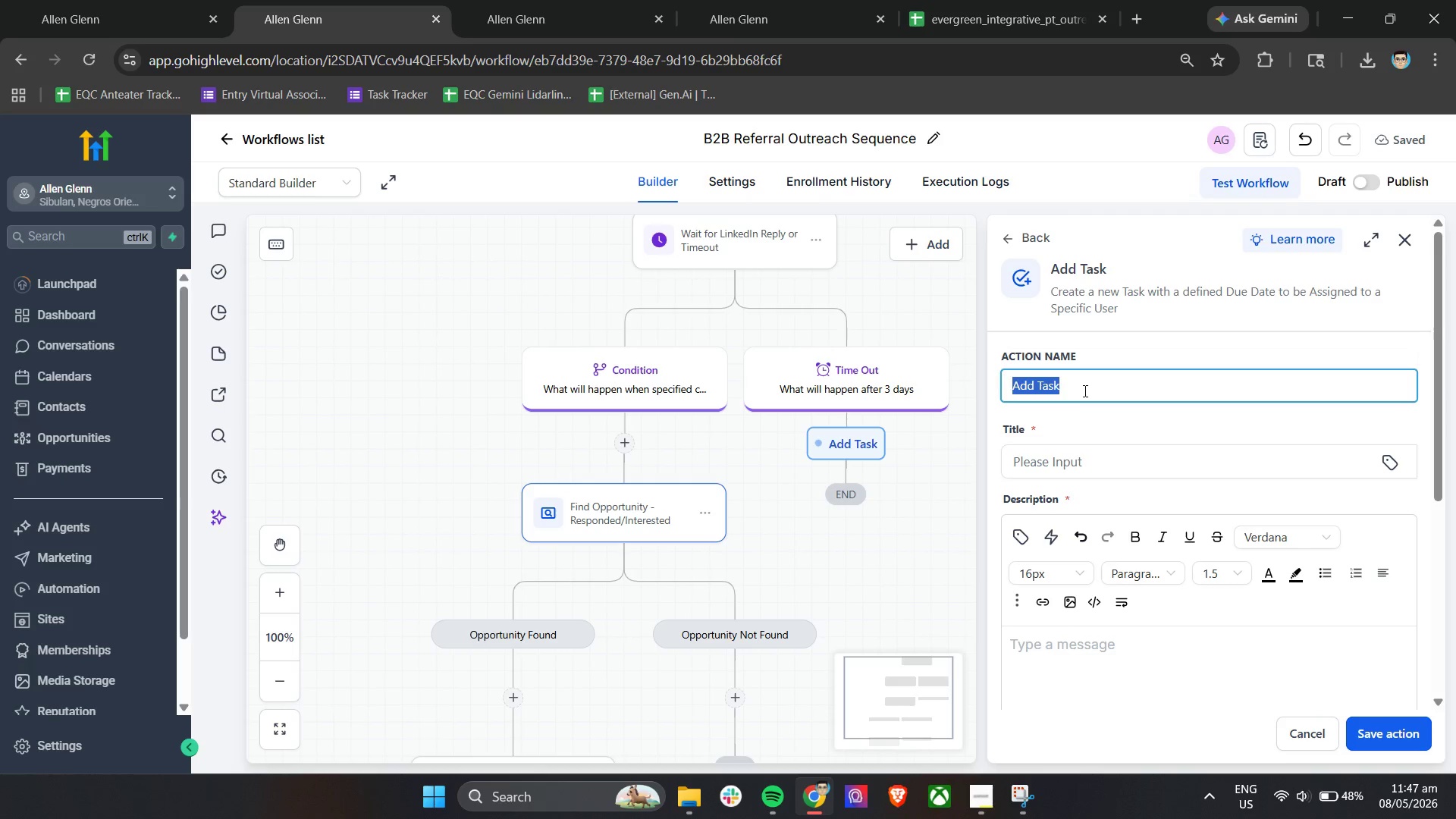 
scroll: coordinate [519, 394], scroll_direction: up, amount: 10.0
 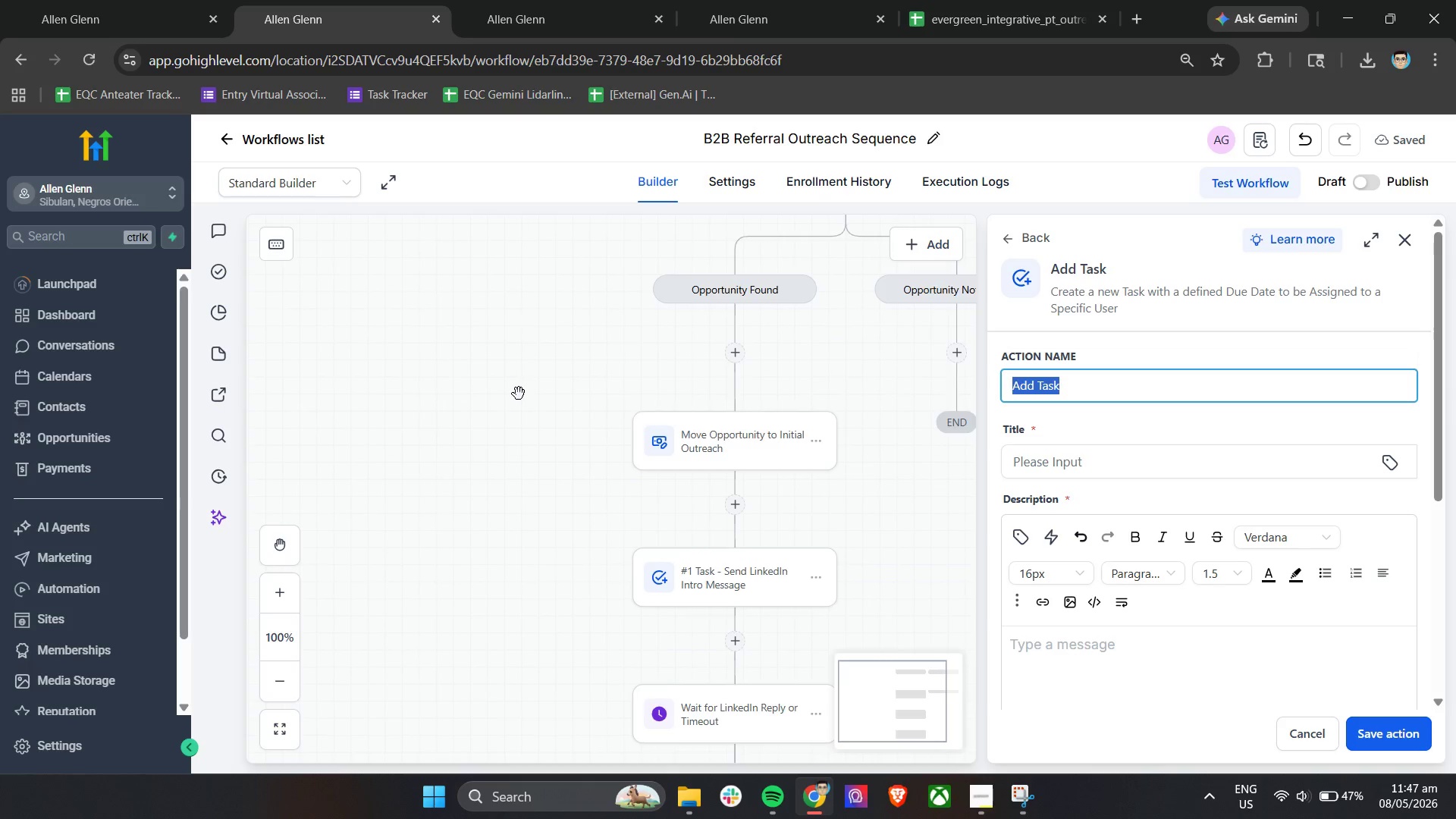 
scroll: coordinate [519, 394], scroll_direction: down, amount: 10.0
 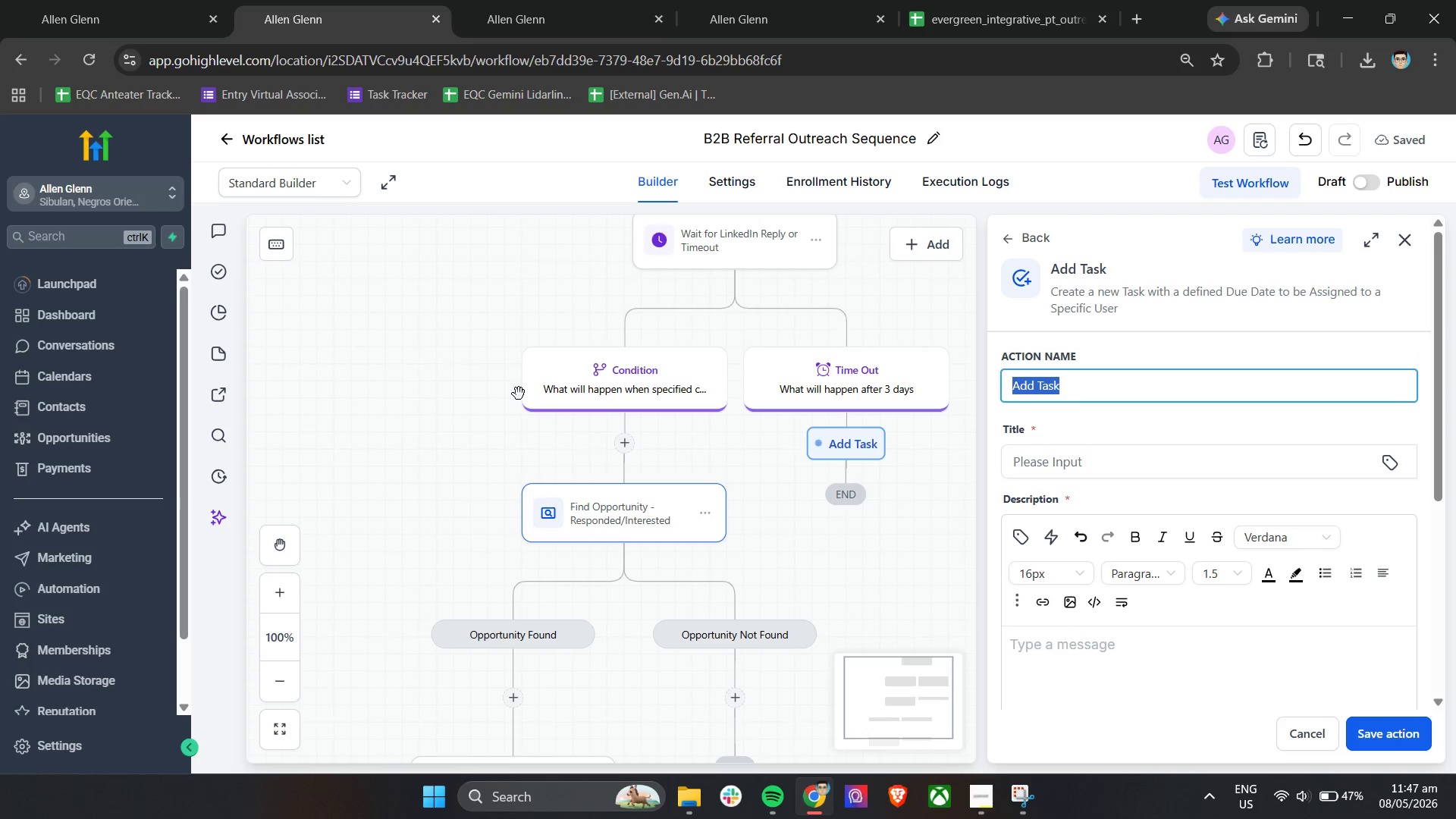 
type(Task - Semd )
key(Backspace)
key(Backspace)
key(Backspace)
type(nd LinkedIn Follow Up)
 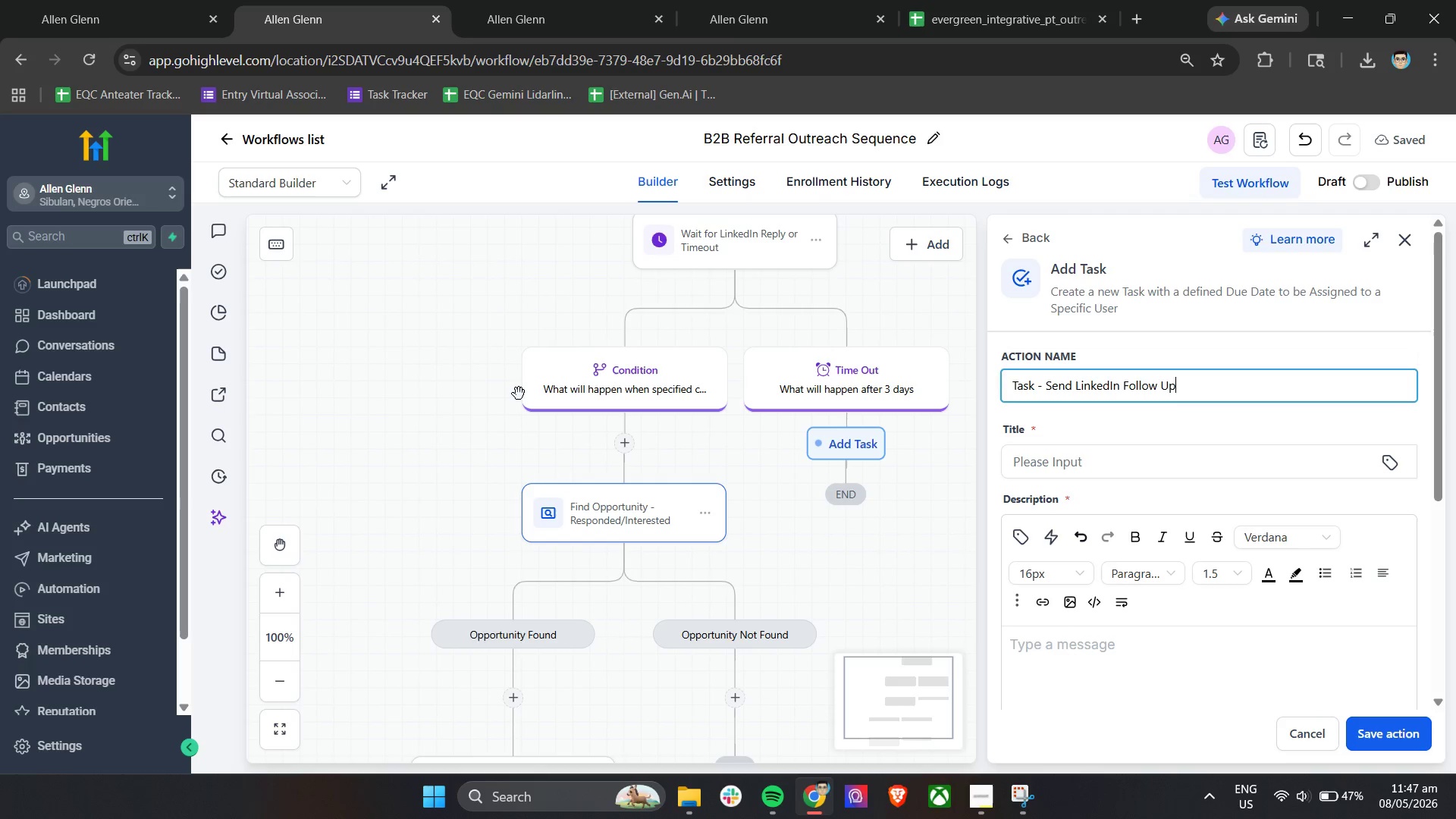 
left_click([1050, 460])
 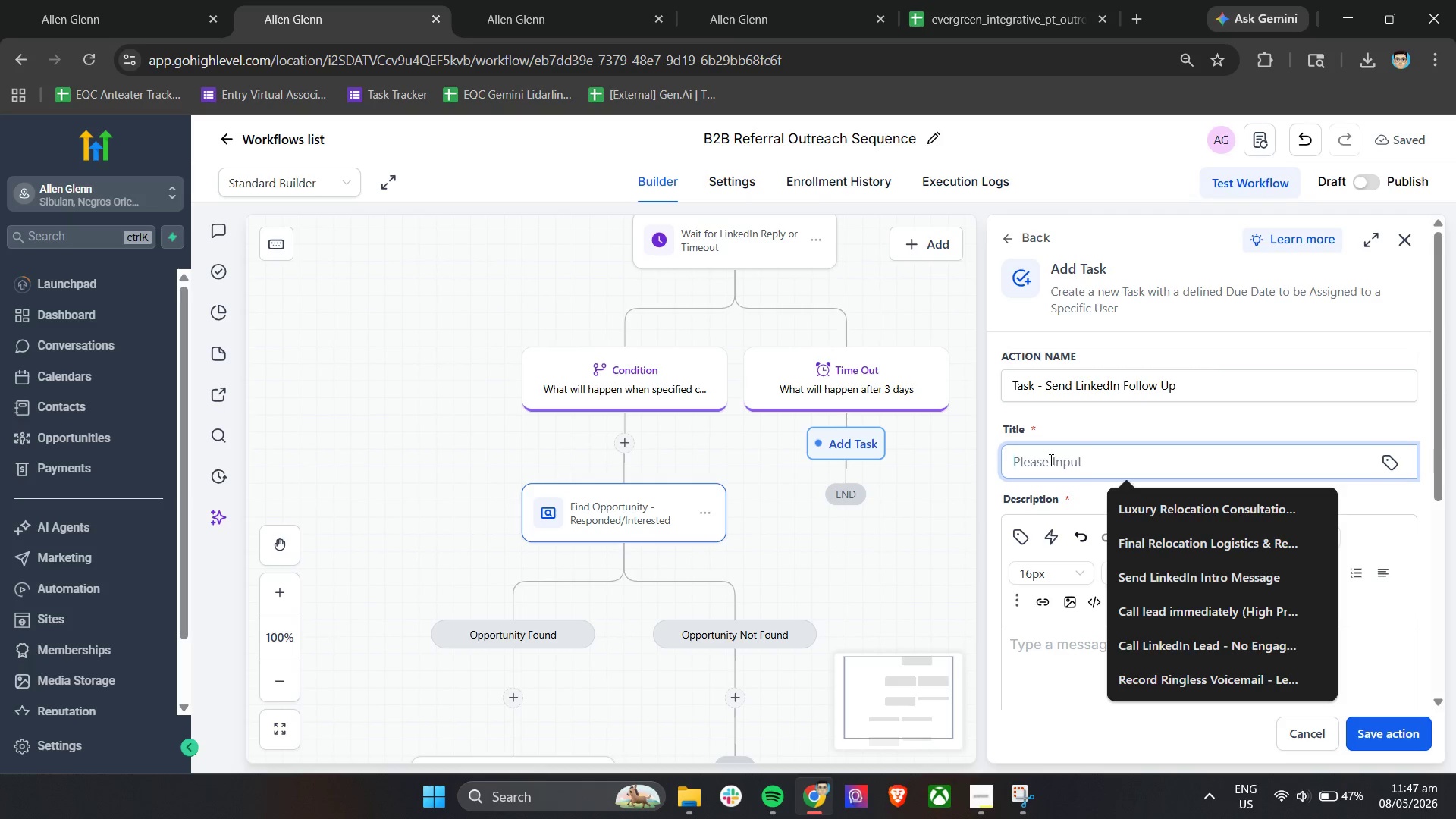 
scroll: coordinate [696, 461], scroll_direction: up, amount: 4.0
 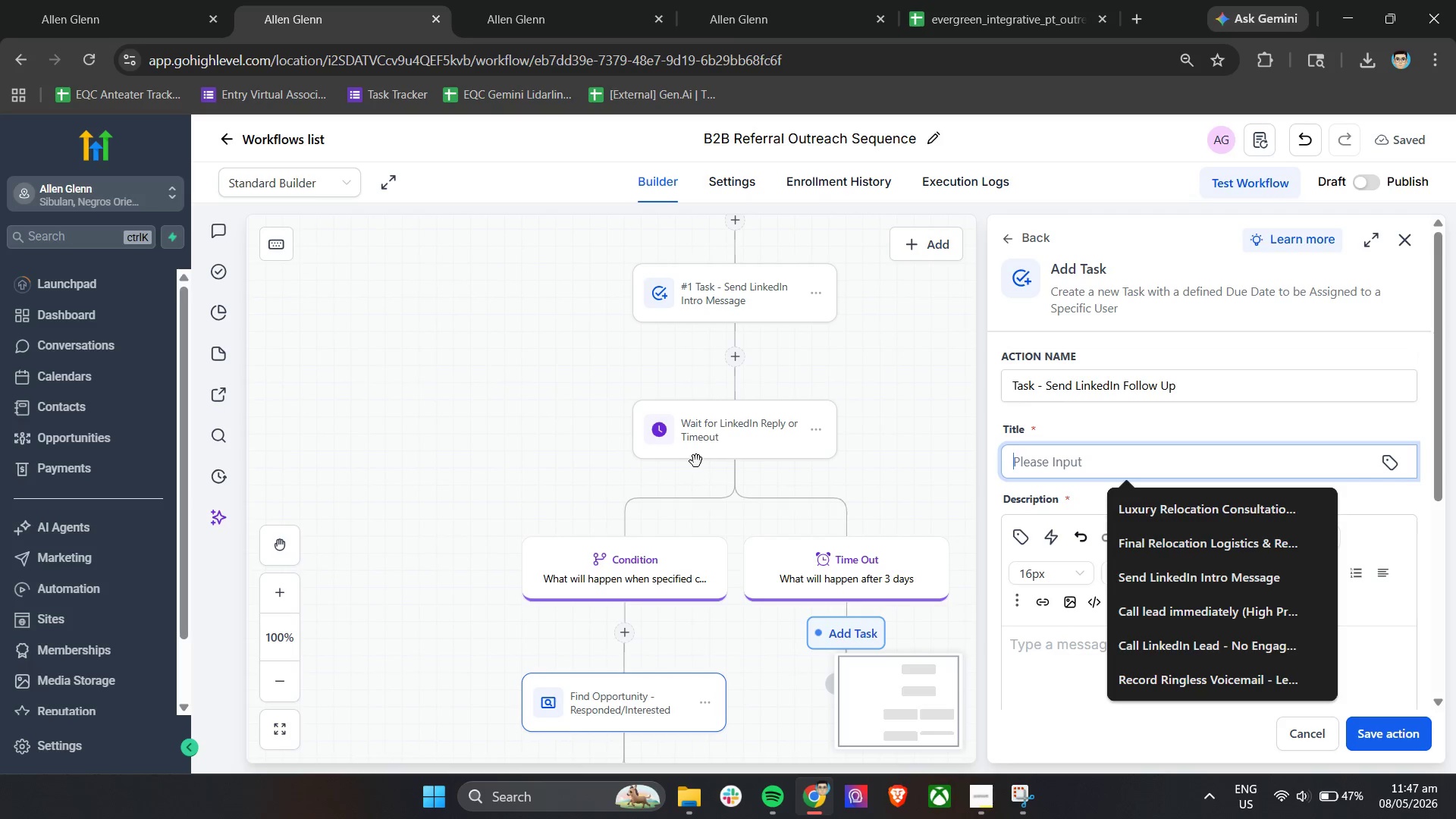 
scroll: coordinate [696, 461], scroll_direction: down, amount: 2.0
 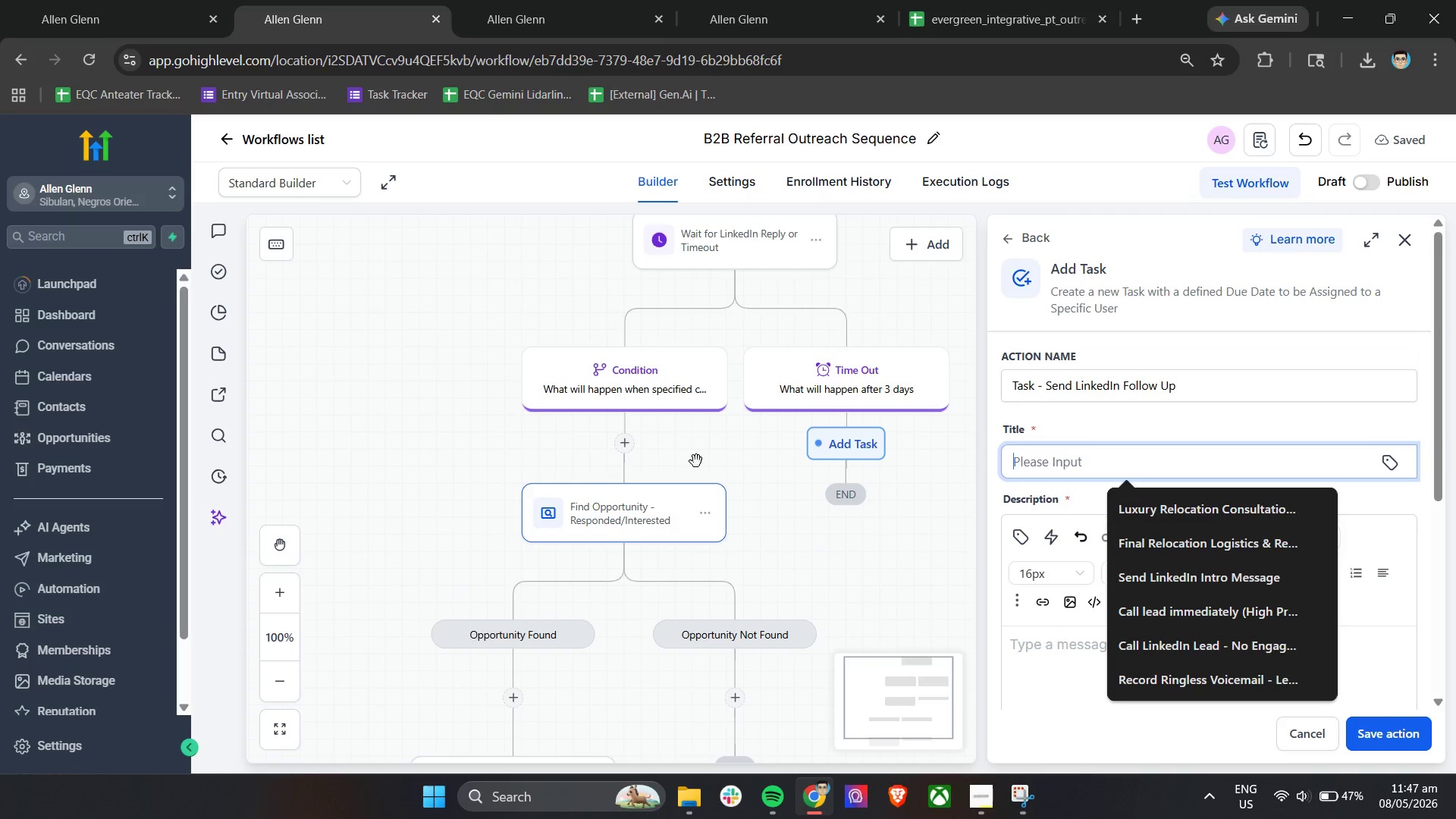 
type(Send LinkedIn Follow-Up)
 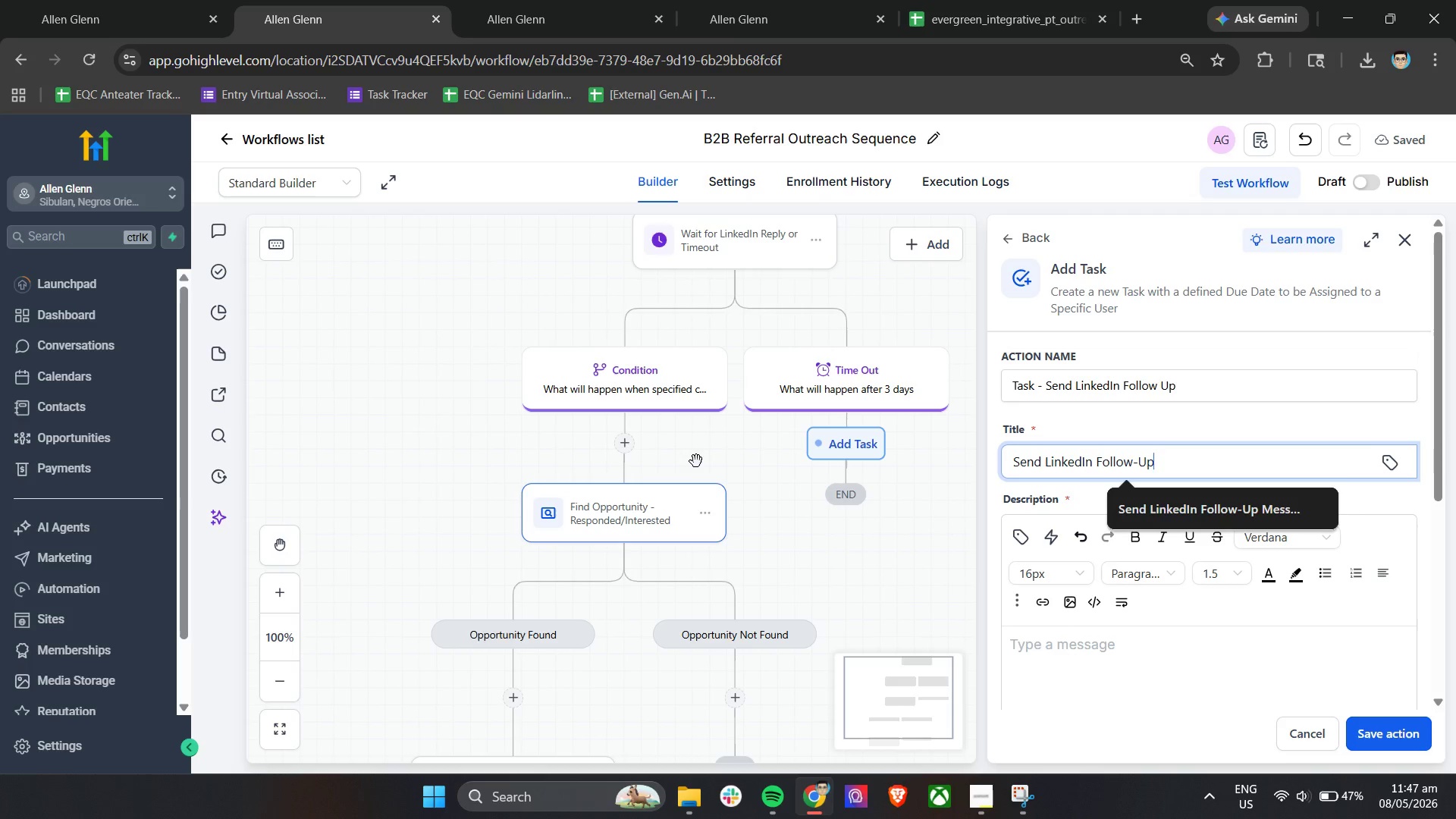 
scroll: coordinate [965, 485], scroll_direction: down, amount: 5.0
 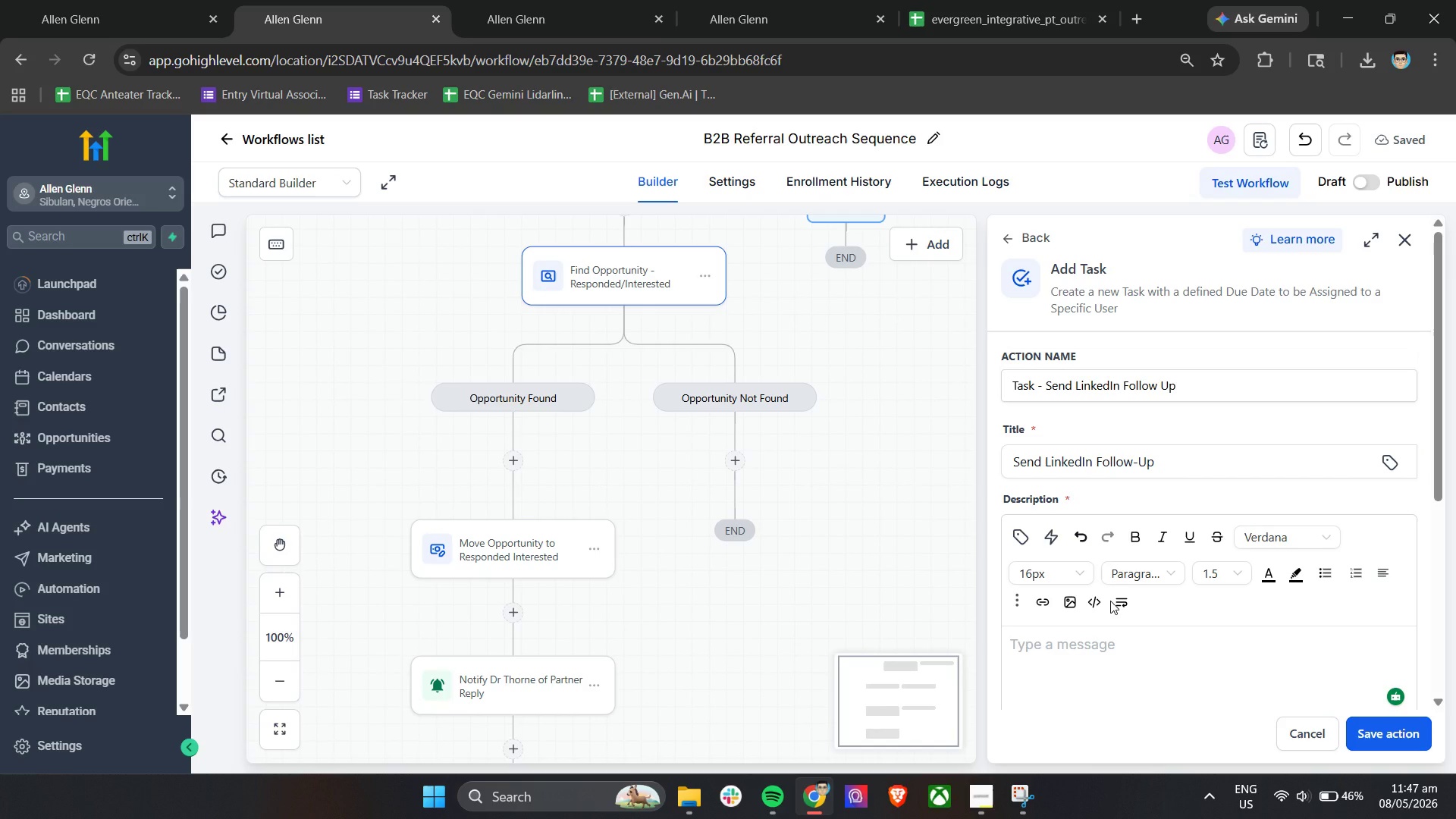 
wait(10.85)
 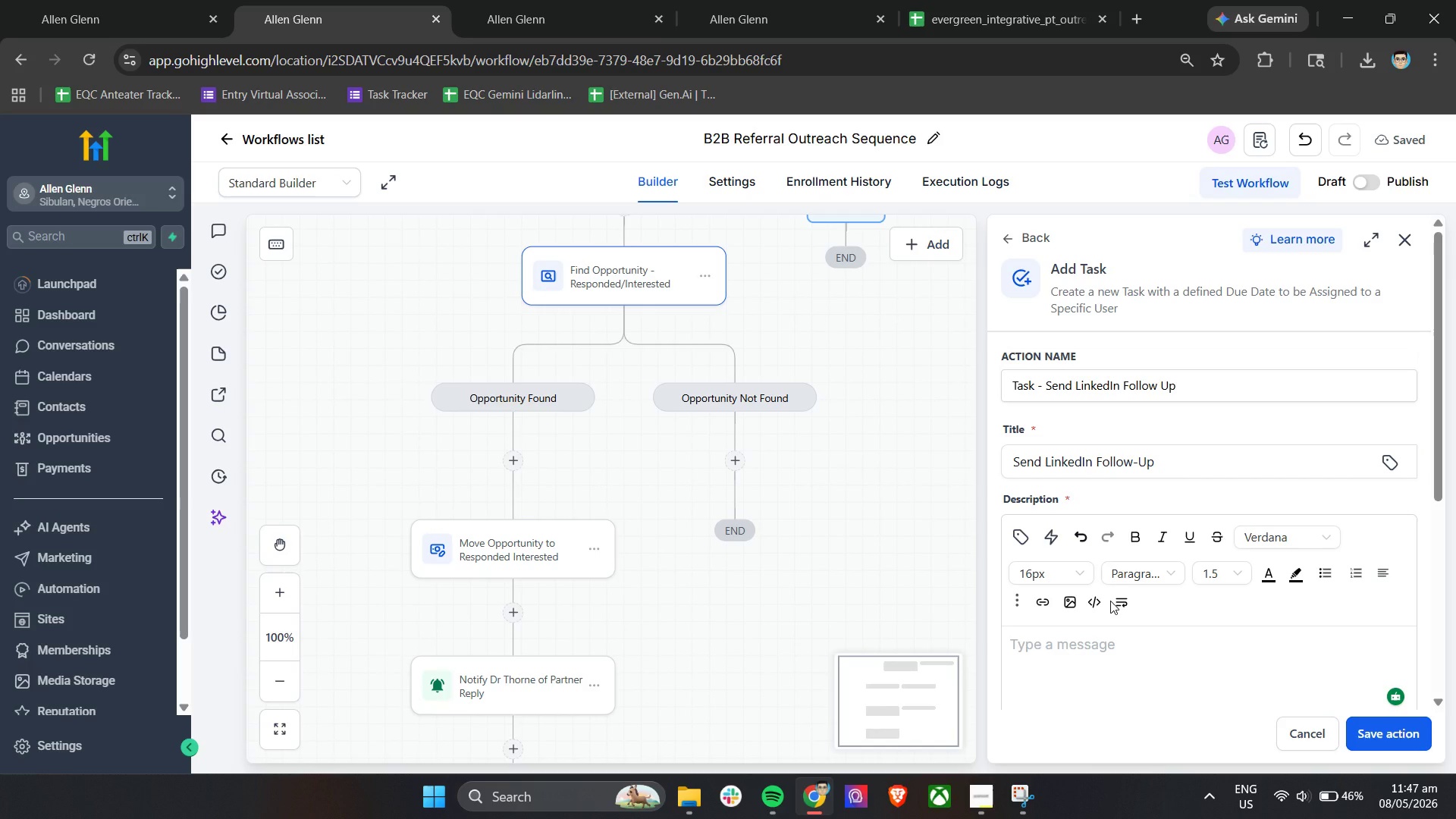 
hold_key(key=ShiftLeft, duration=0.42)
 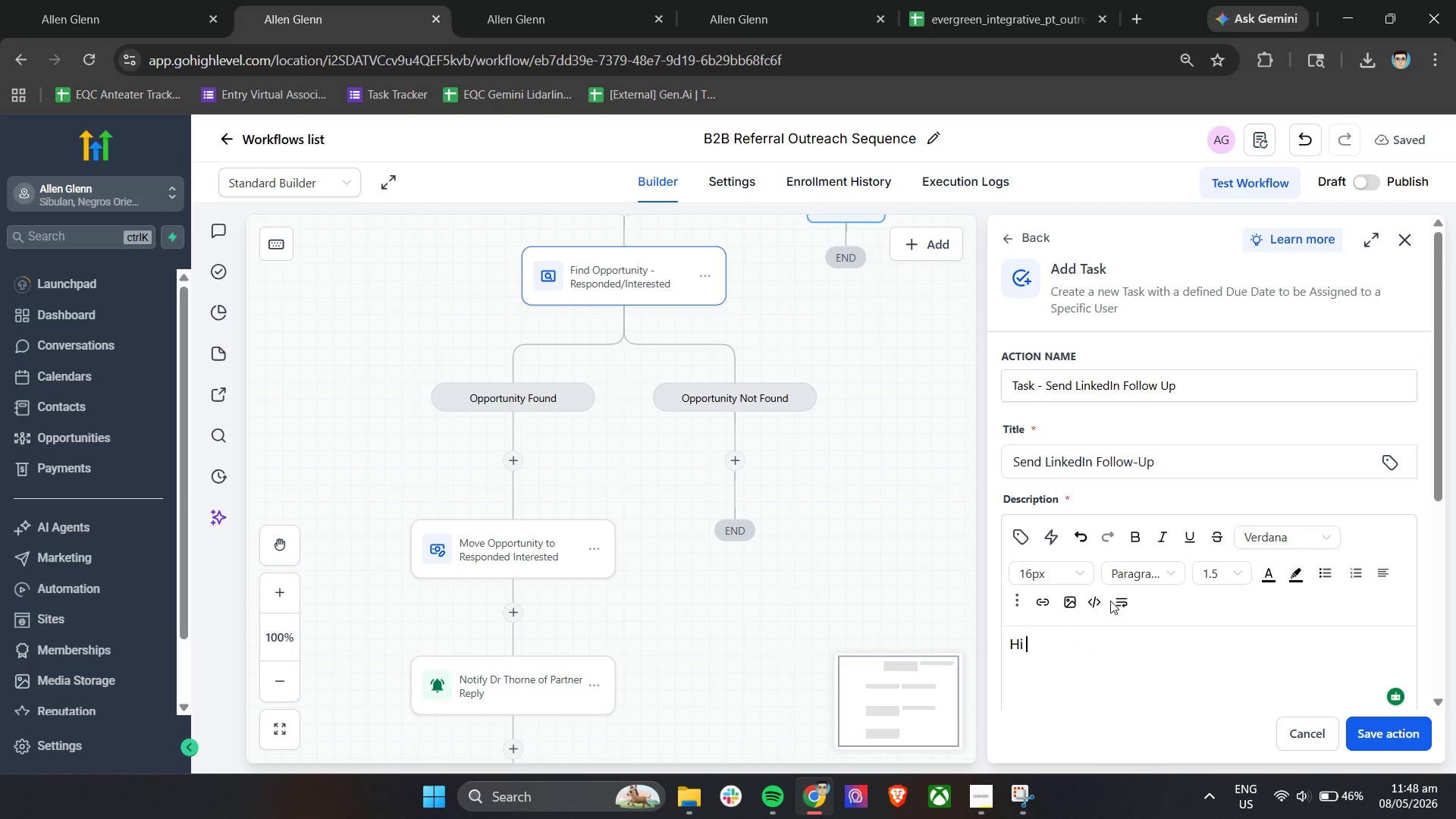 
type(hi )
 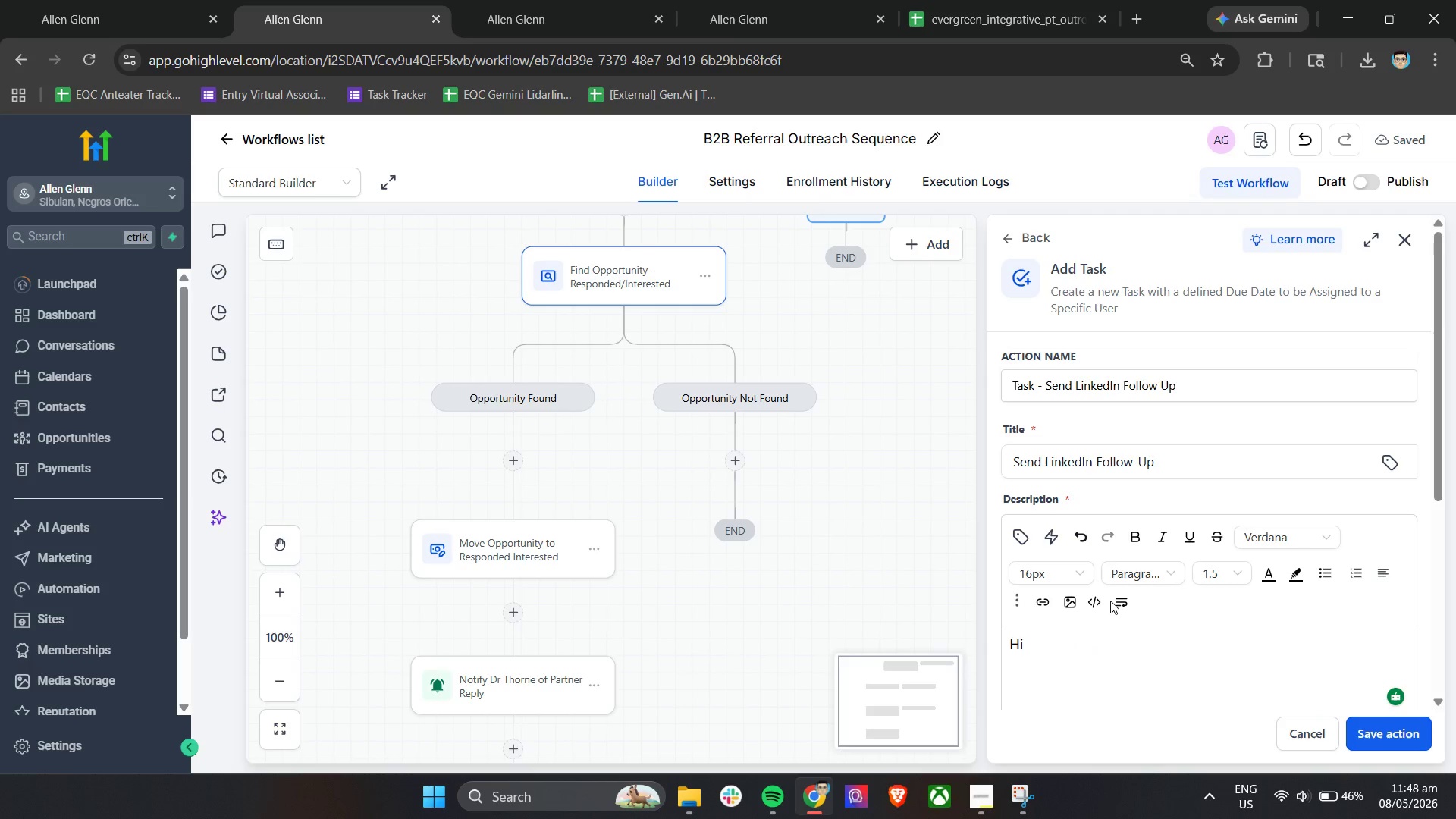 
wait(7.7)
 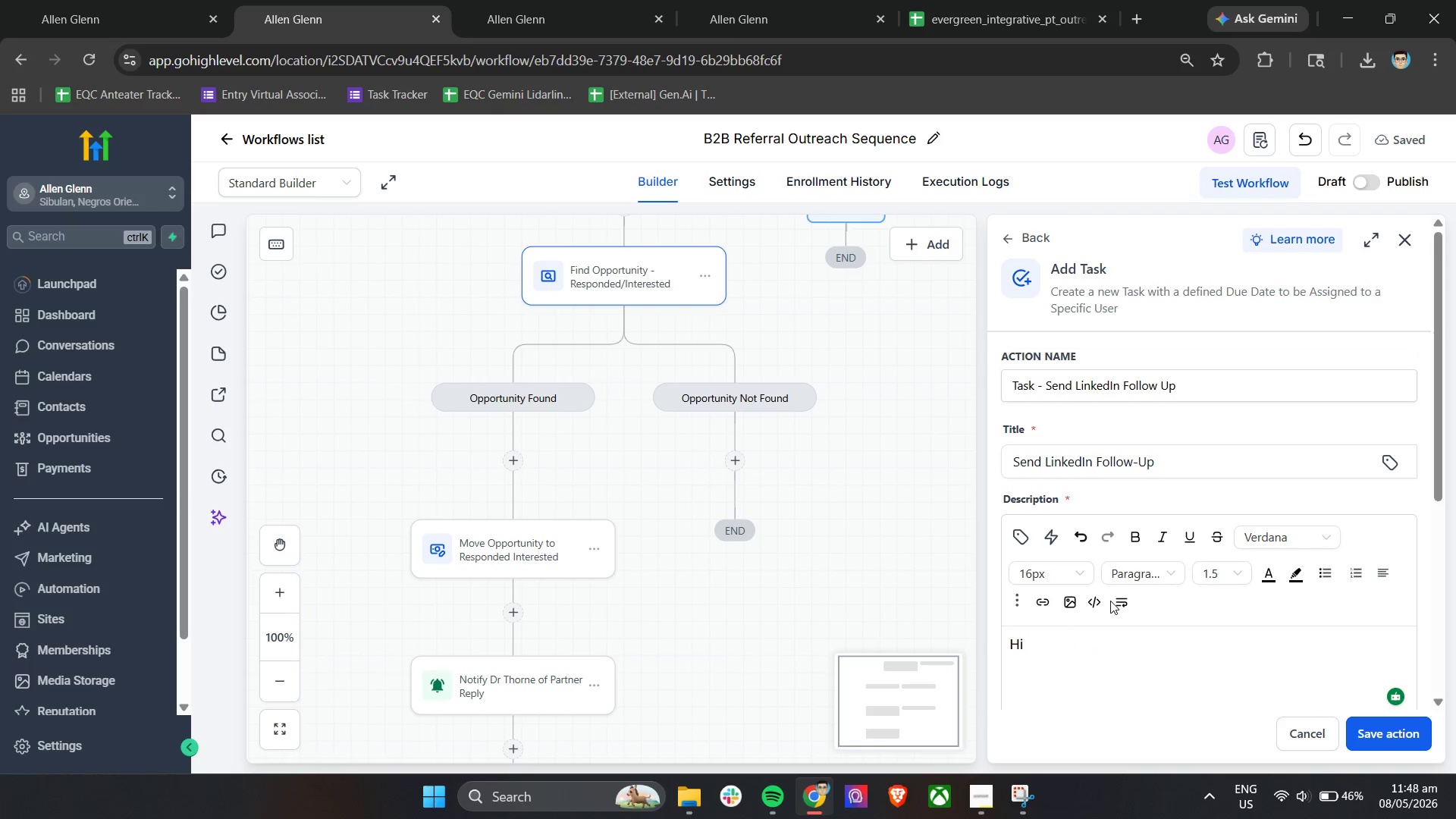 
left_click([1027, 538])
 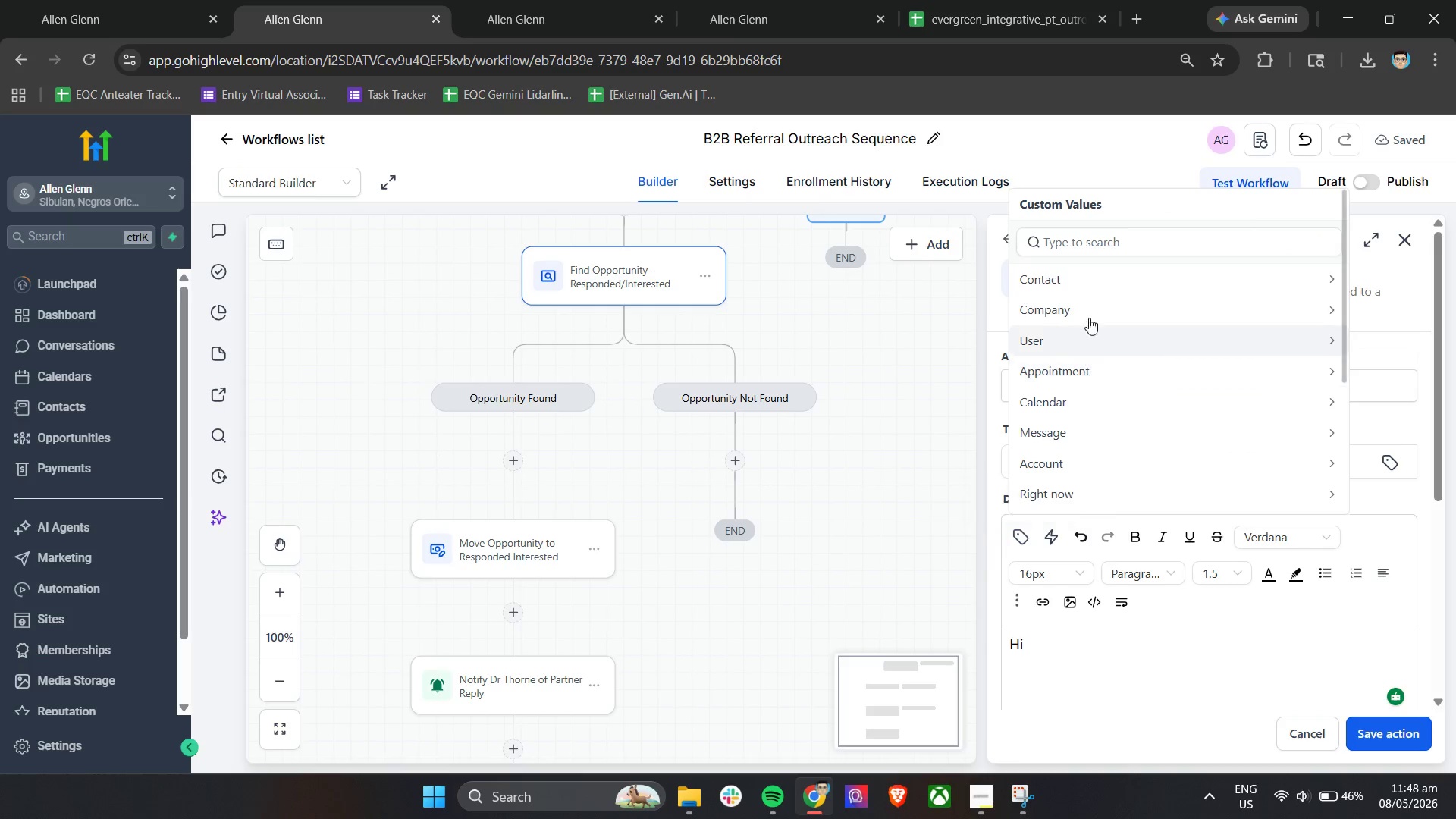 
left_click([1081, 281])
 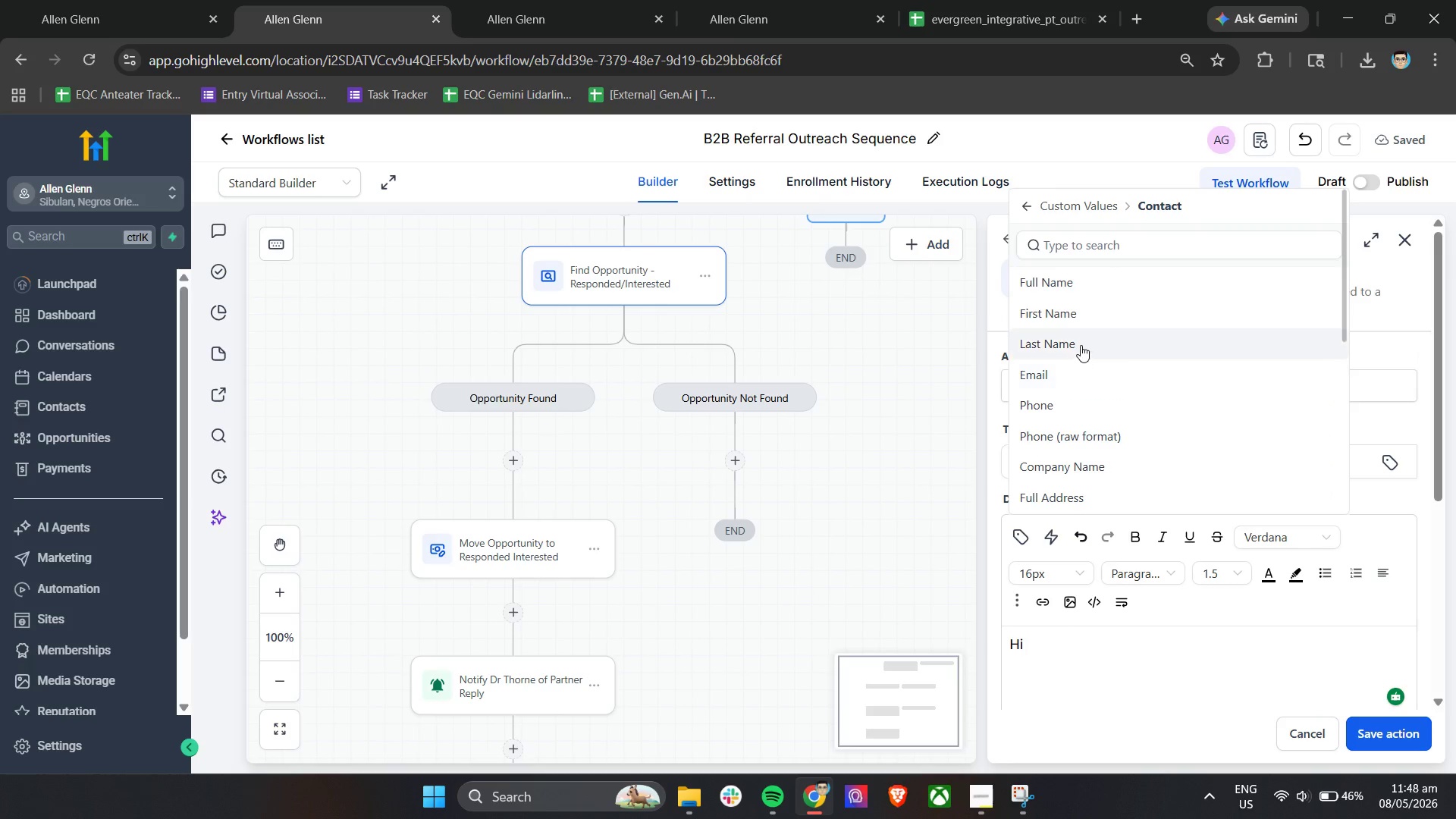 
left_click([1081, 318])
 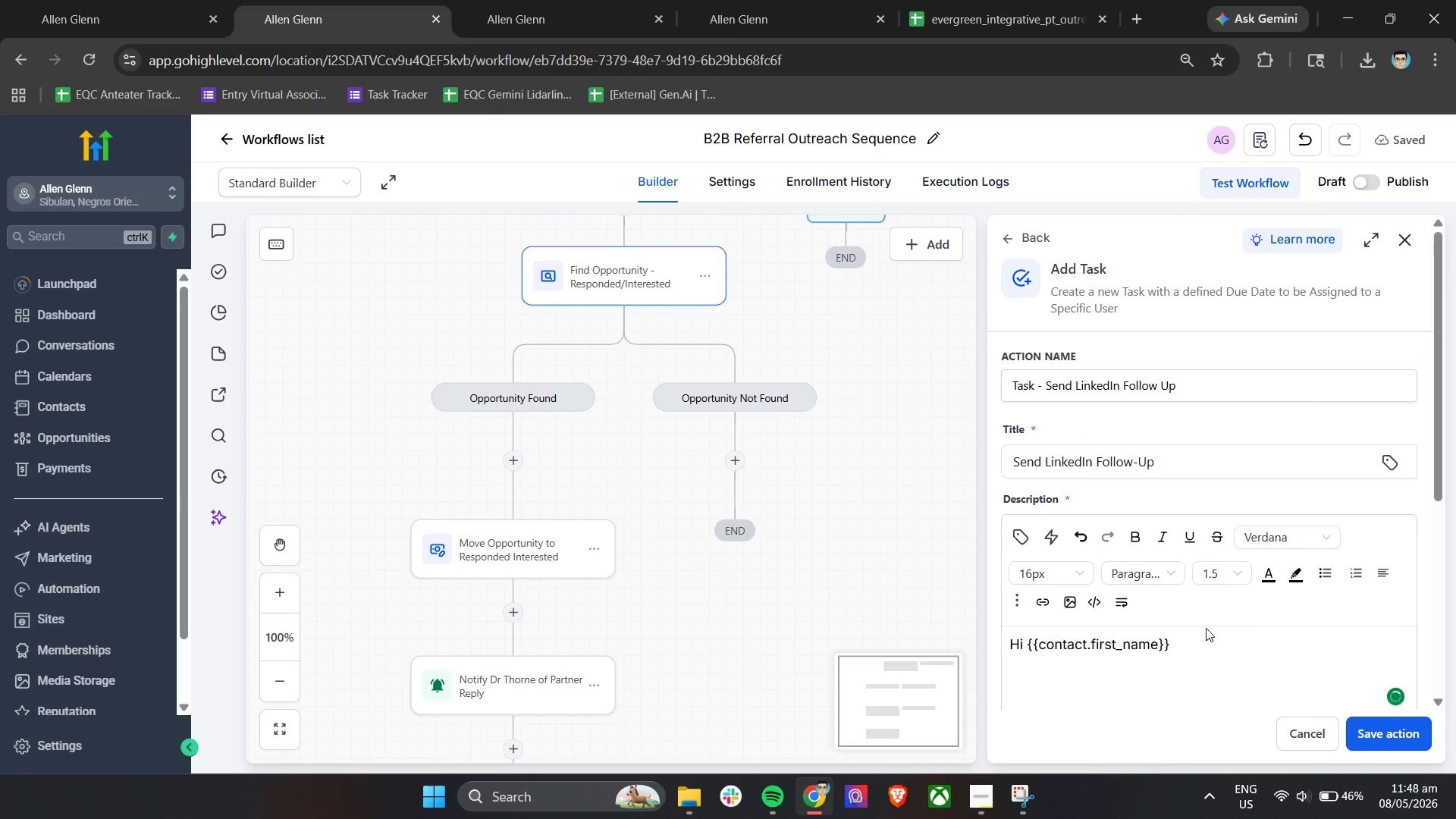 
left_click([1206, 639])
 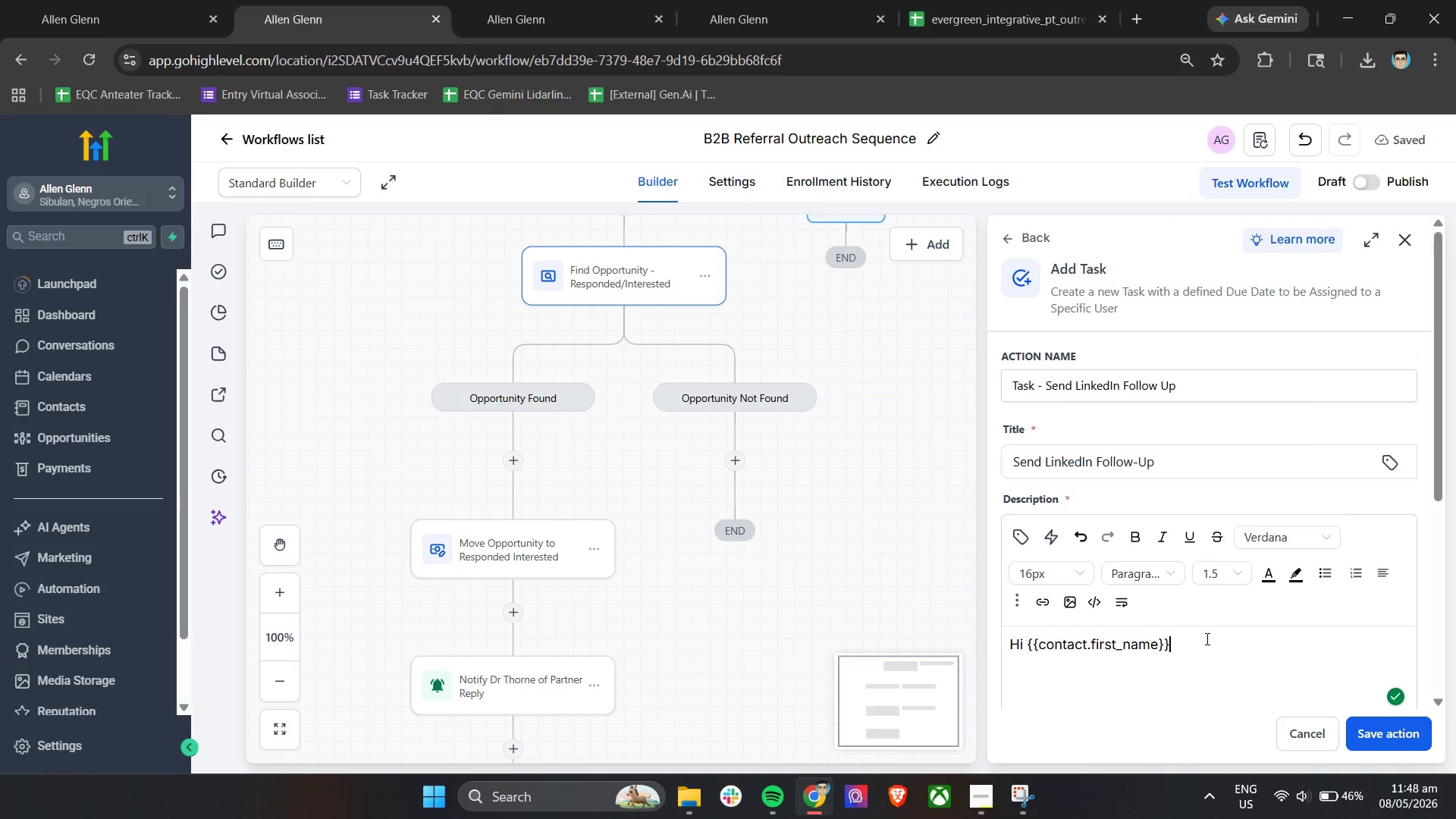 
key(Comma)
 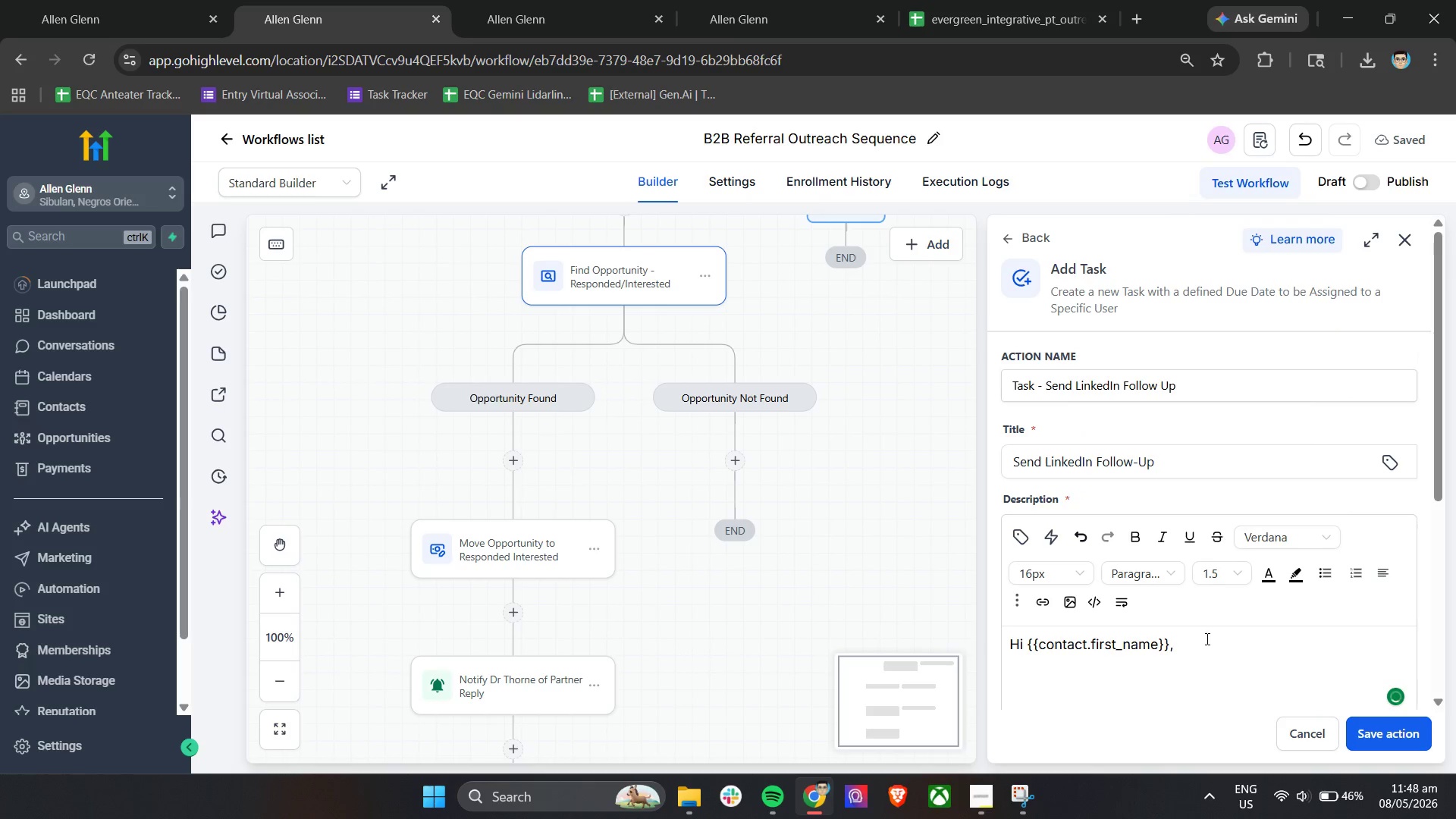 
key(Enter)
 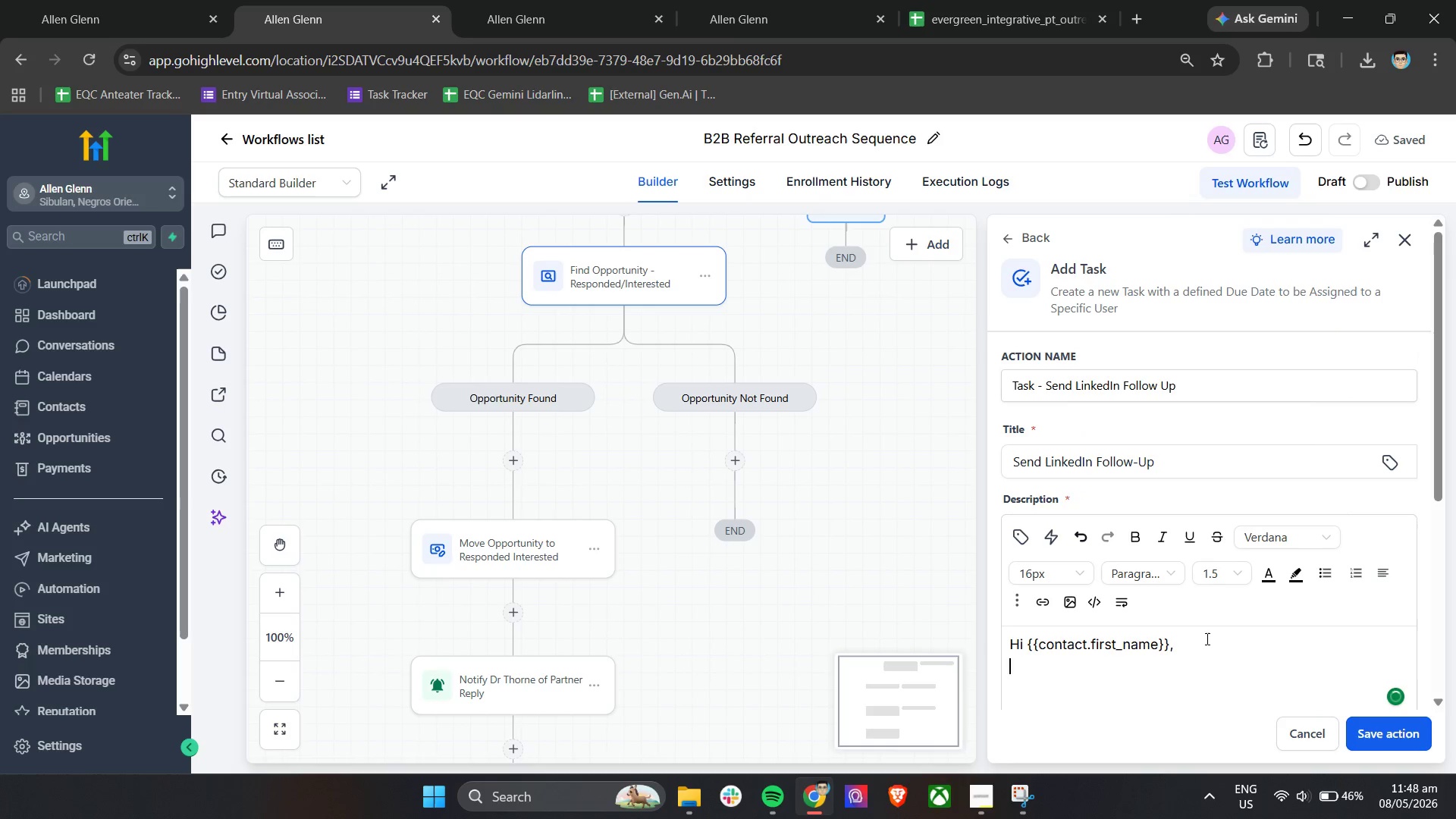 
key(Enter)
 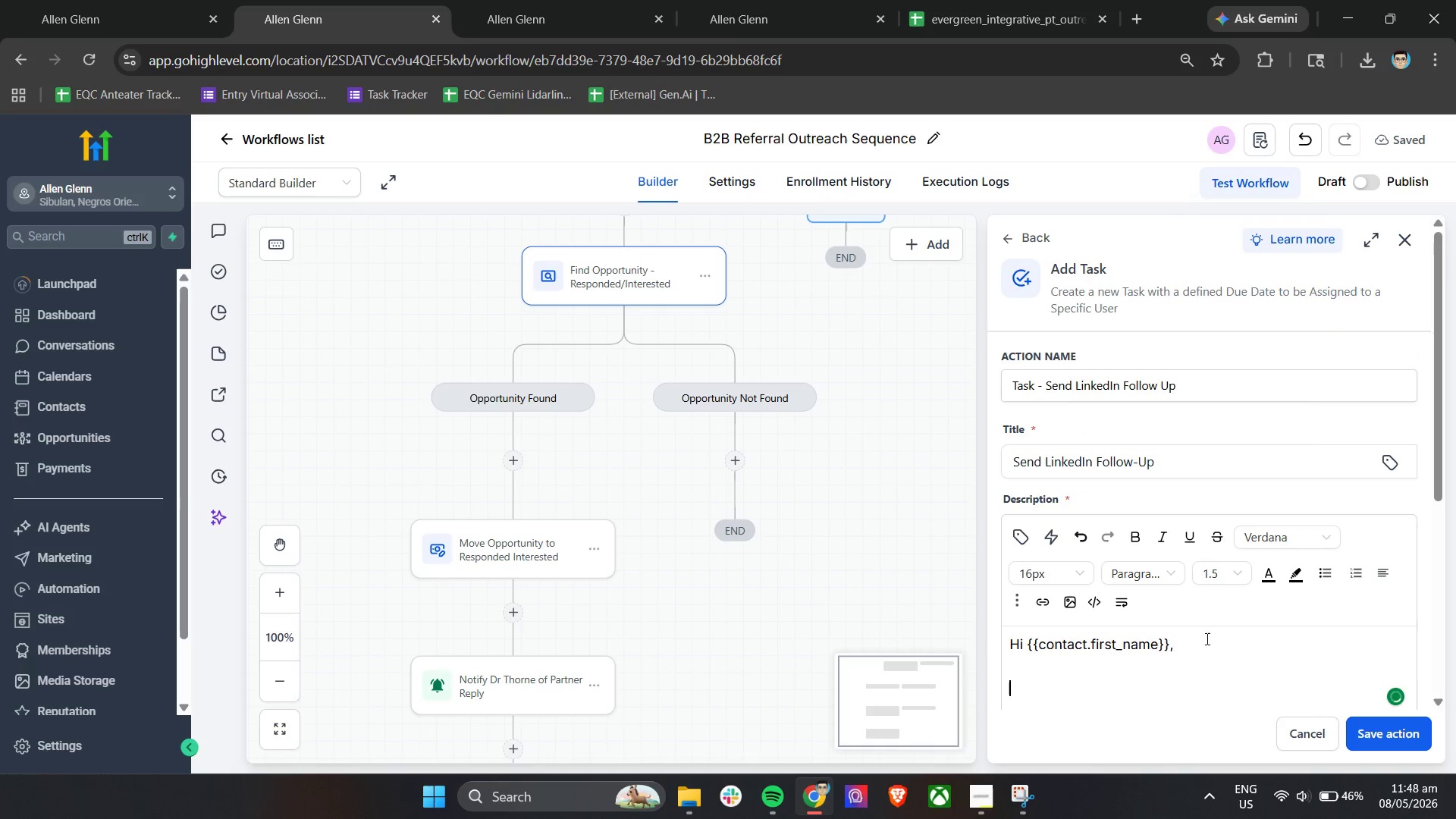 
hold_key(key=ShiftLeft, duration=0.39)
 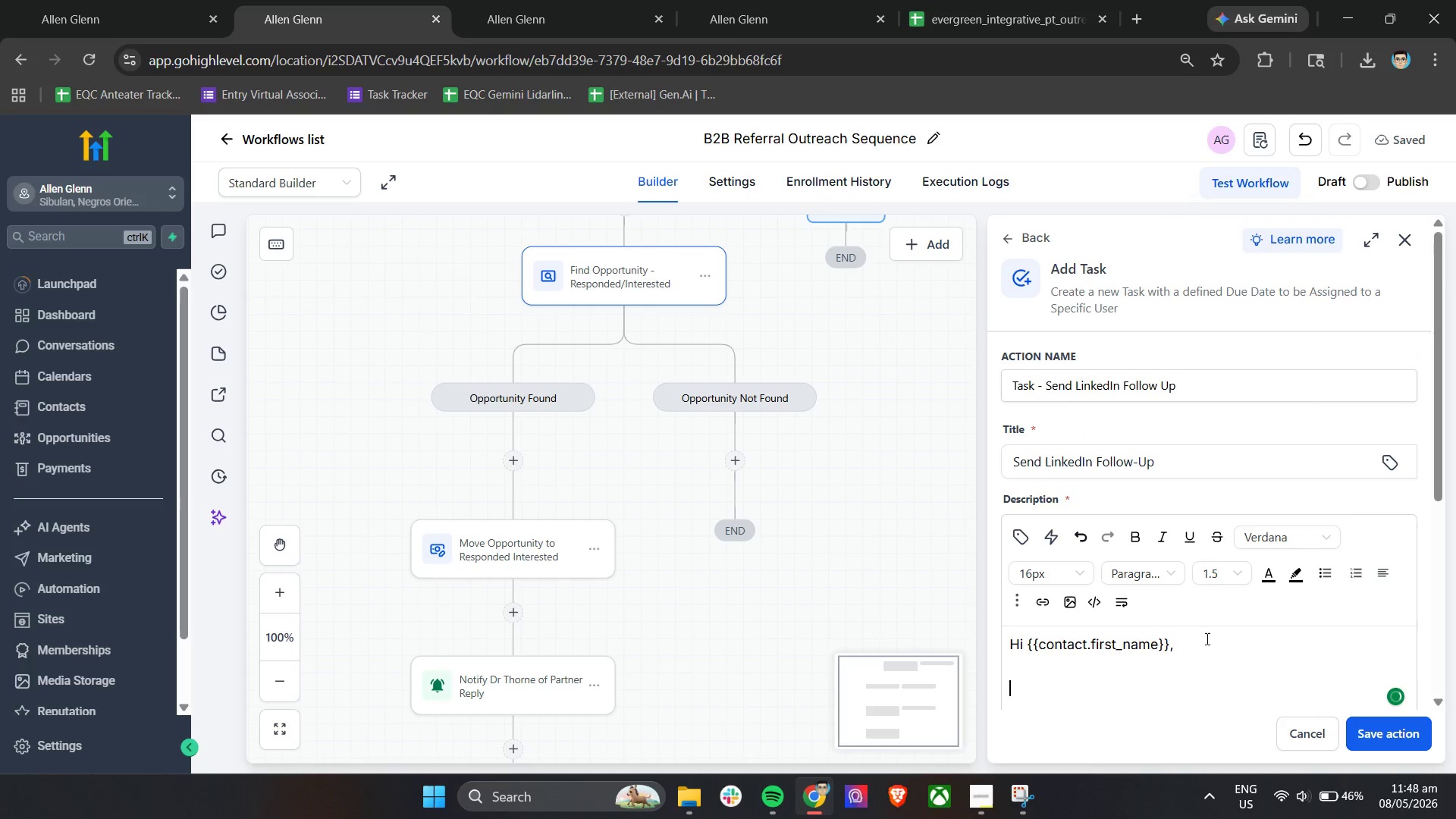 
type(I wanted to follow up in case my arlier message got buried.)
 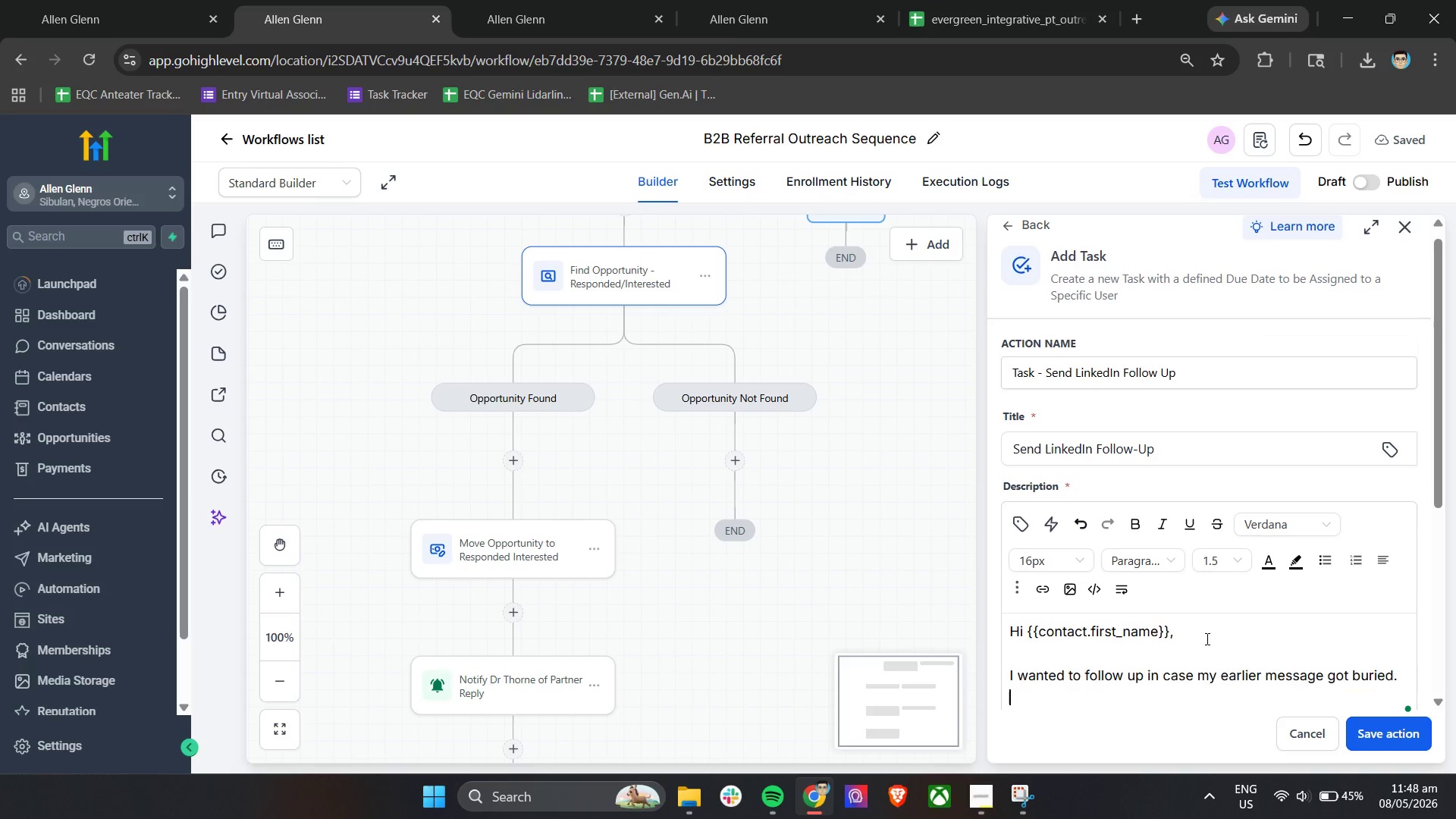 
key(Enter)
 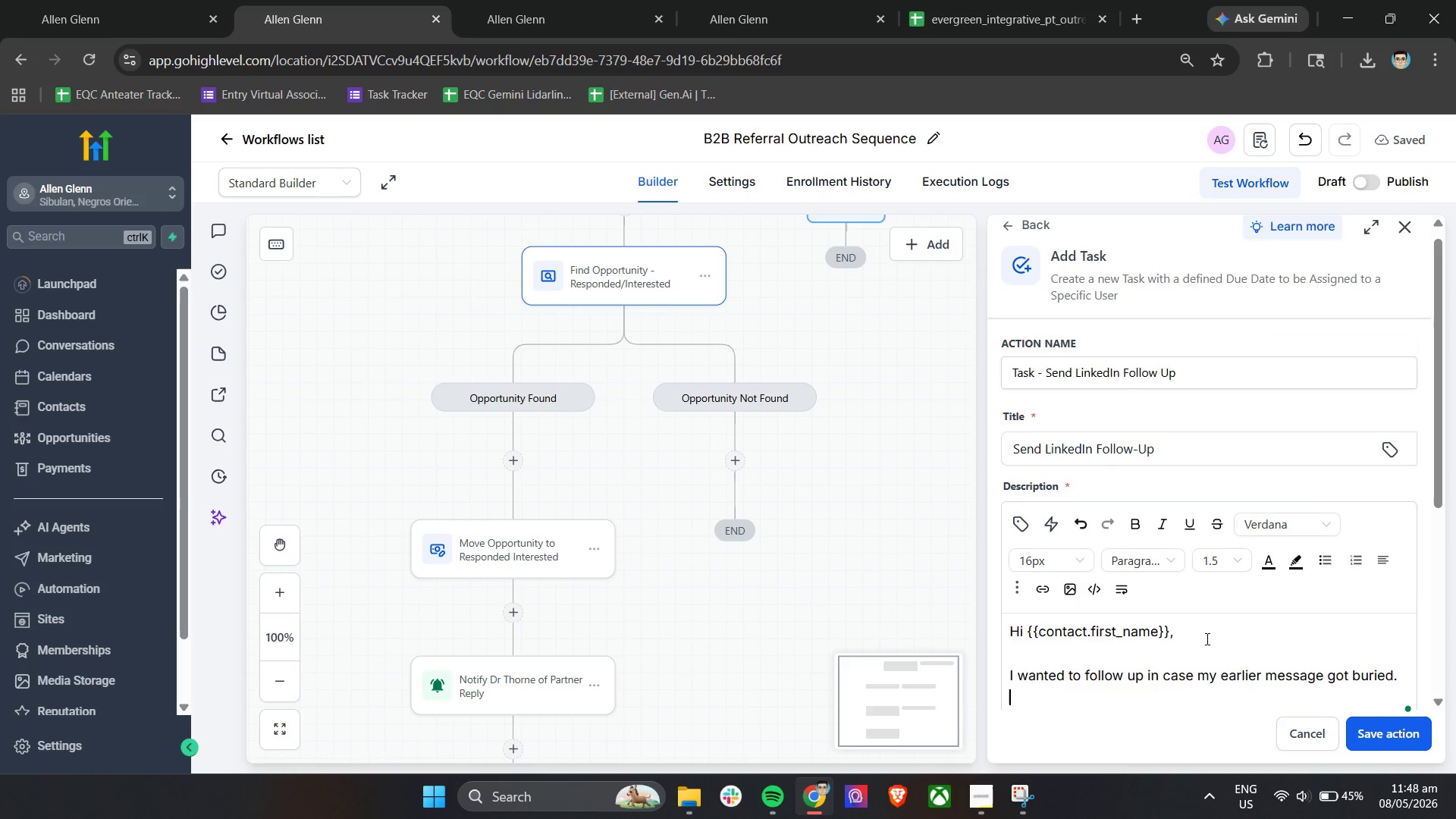 
key(Enter)
 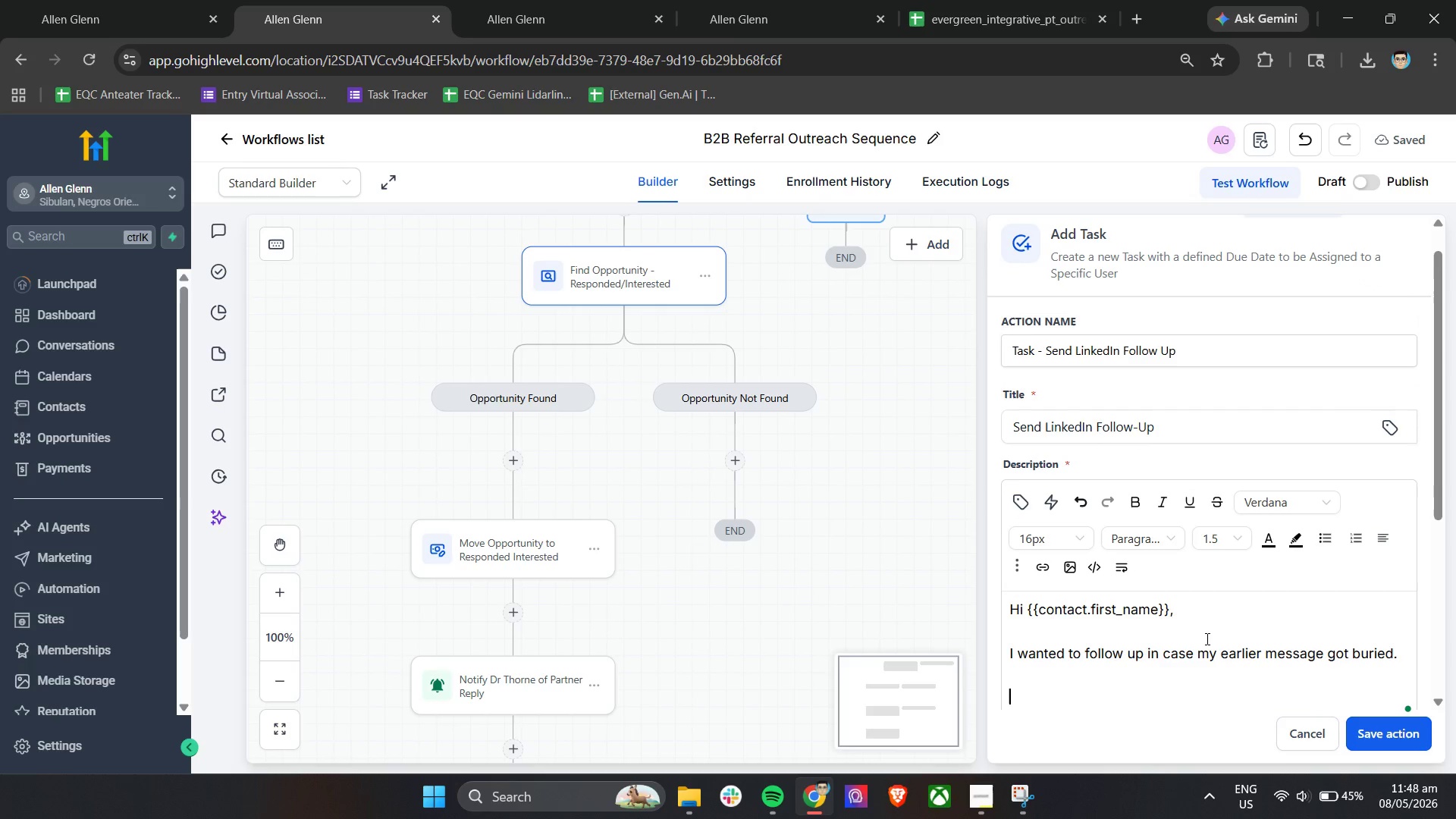 
type(We've recently been connecting with providers focused on )
 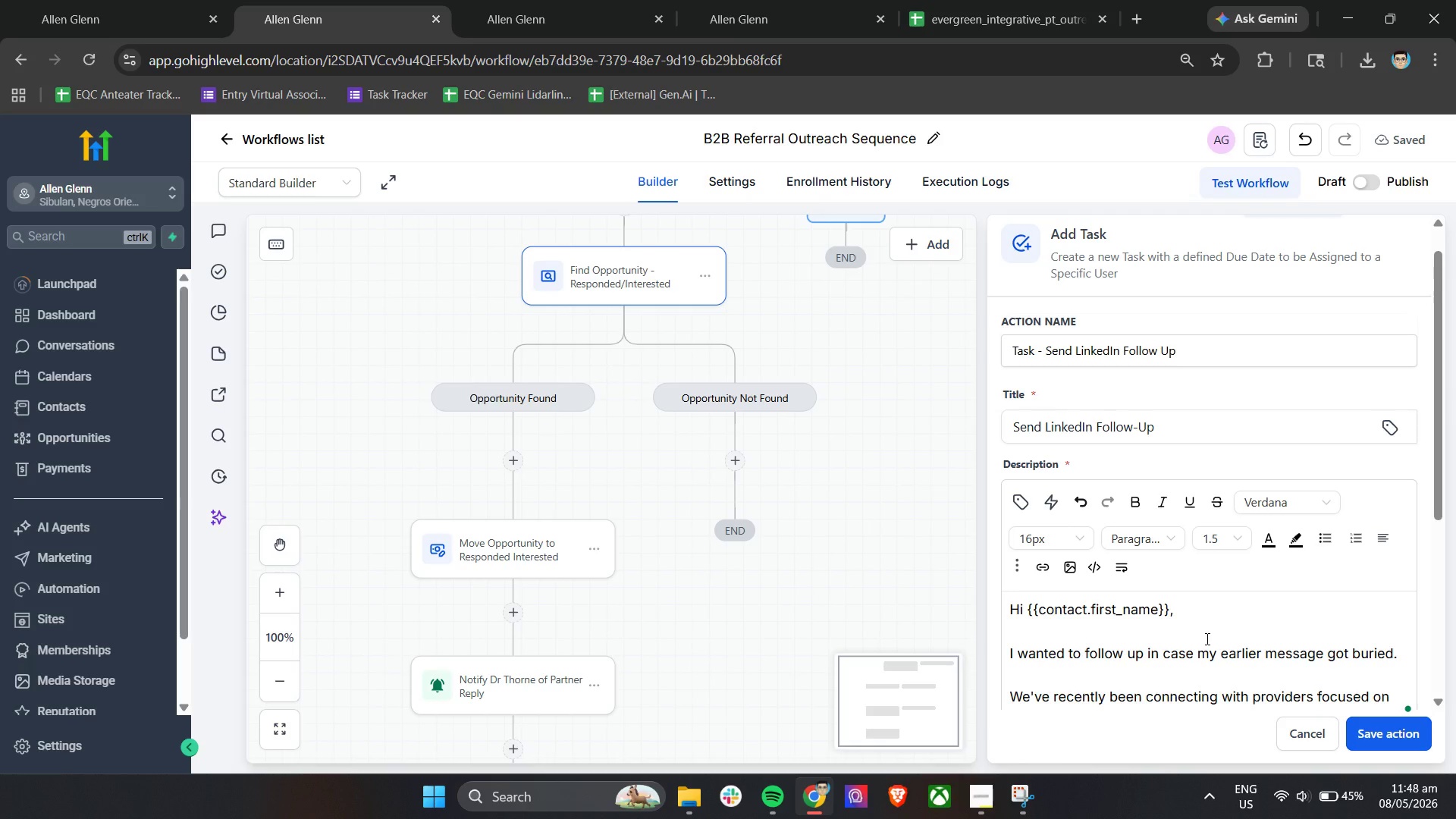 
scroll: coordinate [1203, 635], scroll_direction: down, amount: 2.0
 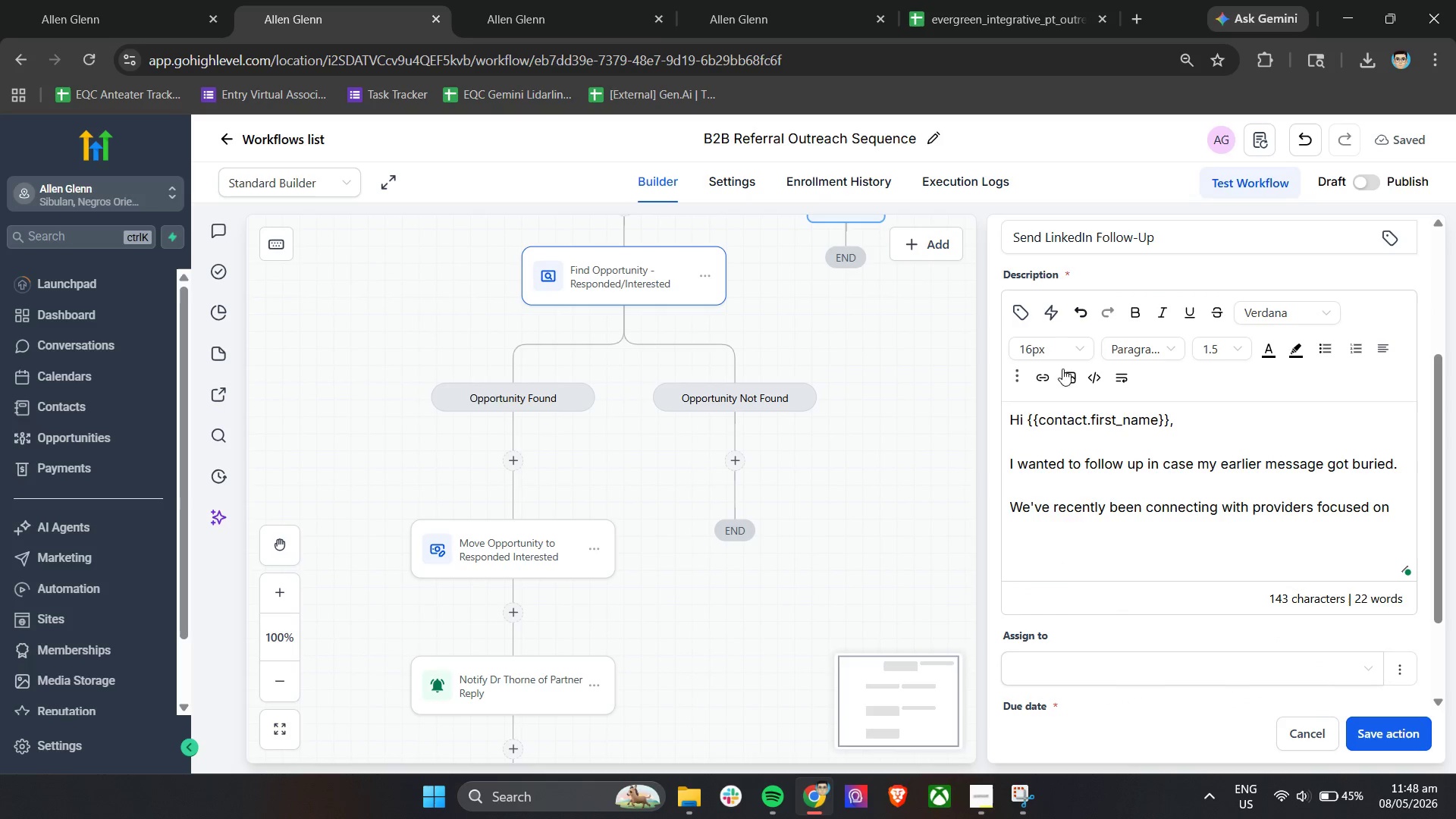 
left_click([1021, 322])
 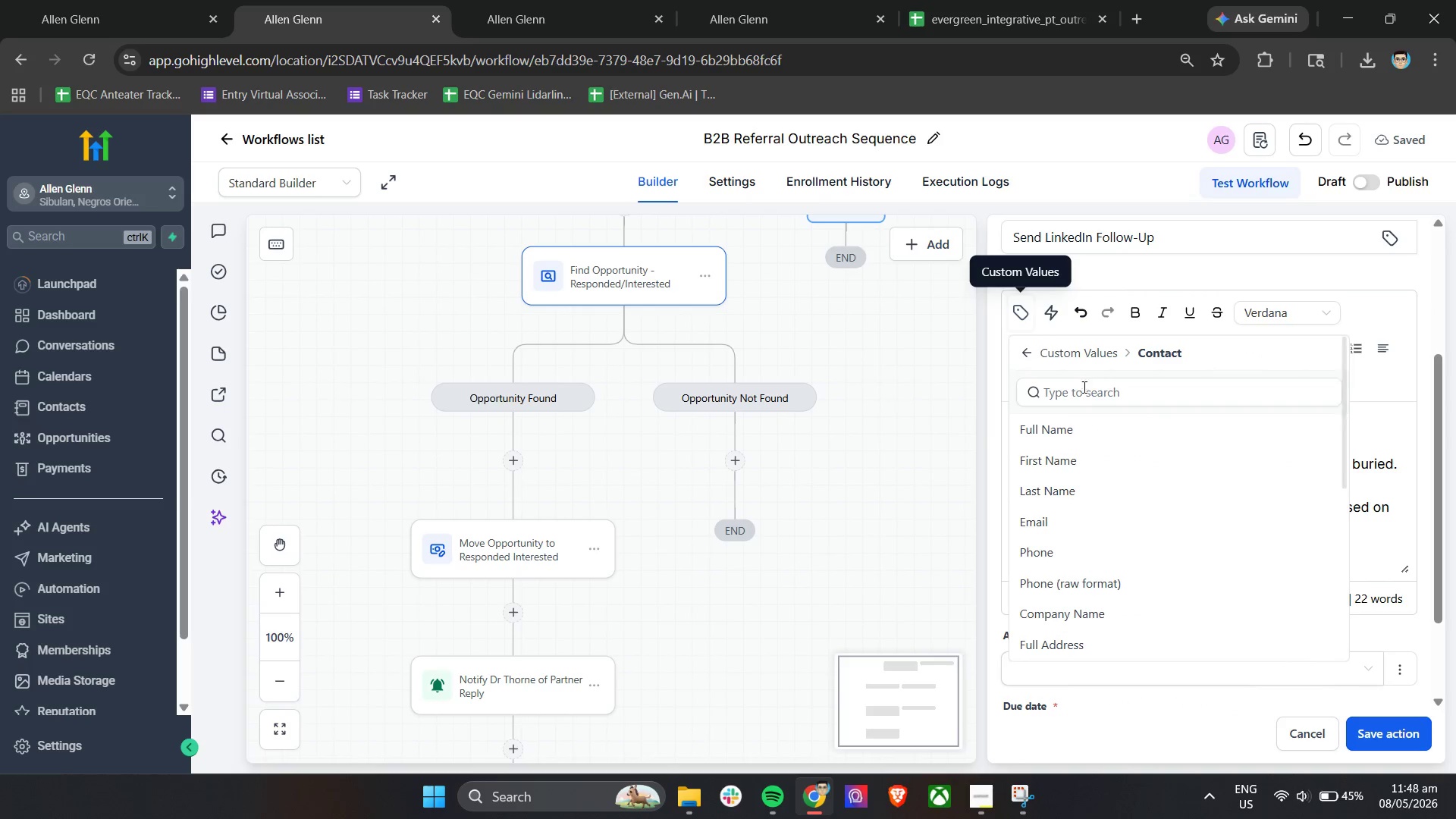 
left_click([1086, 397])
 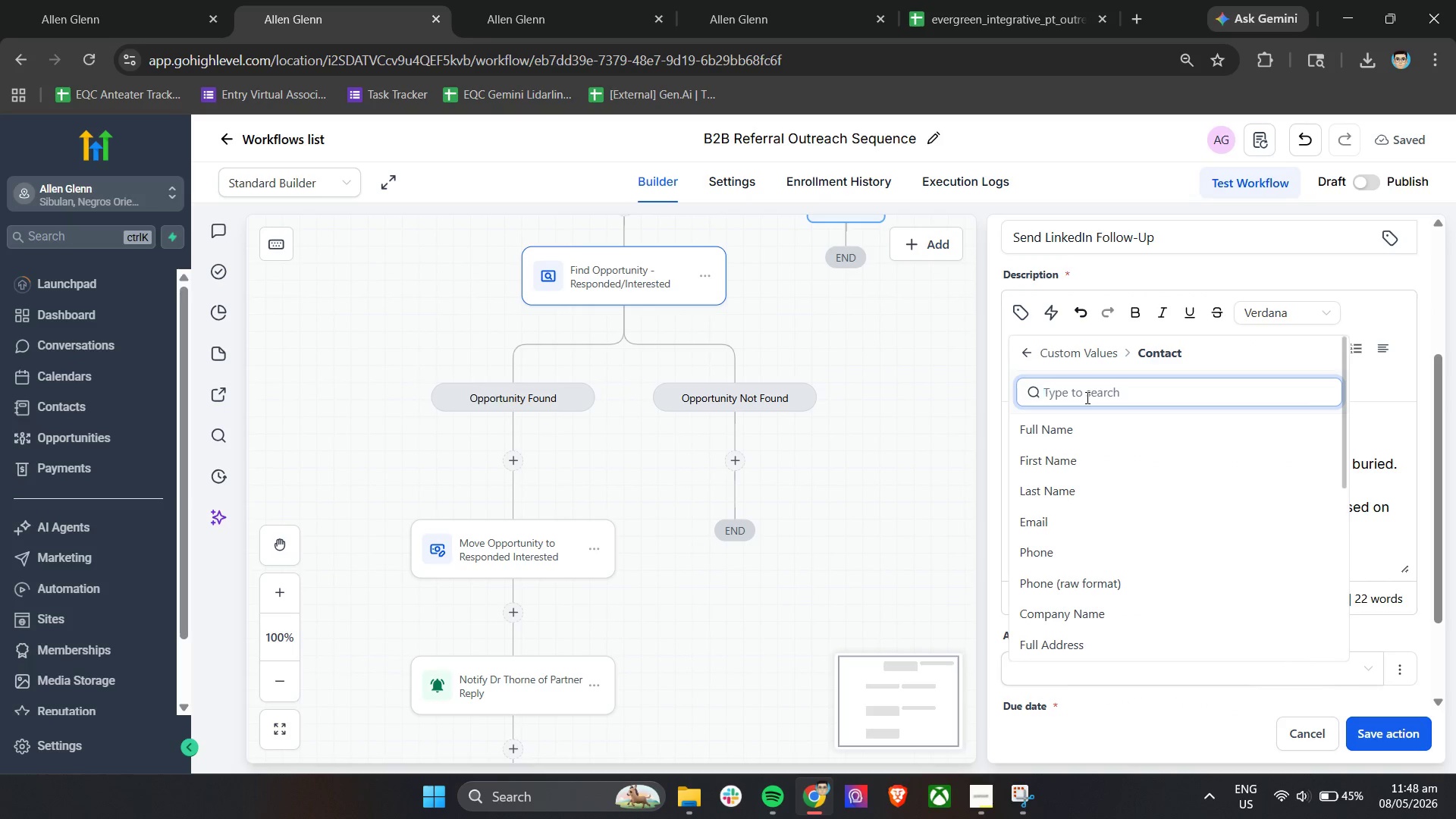 
type(PT)
 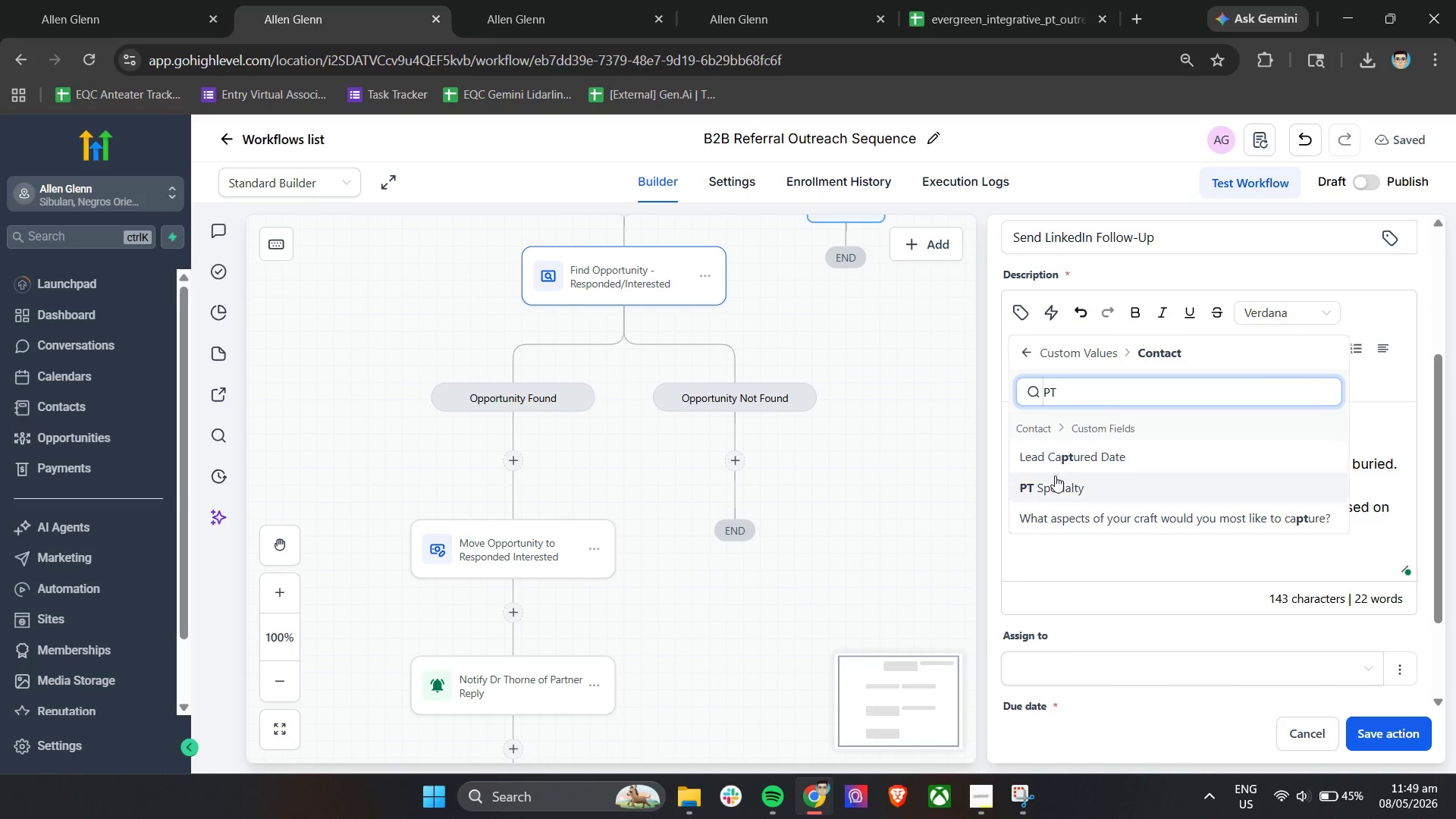 
left_click([1051, 499])
 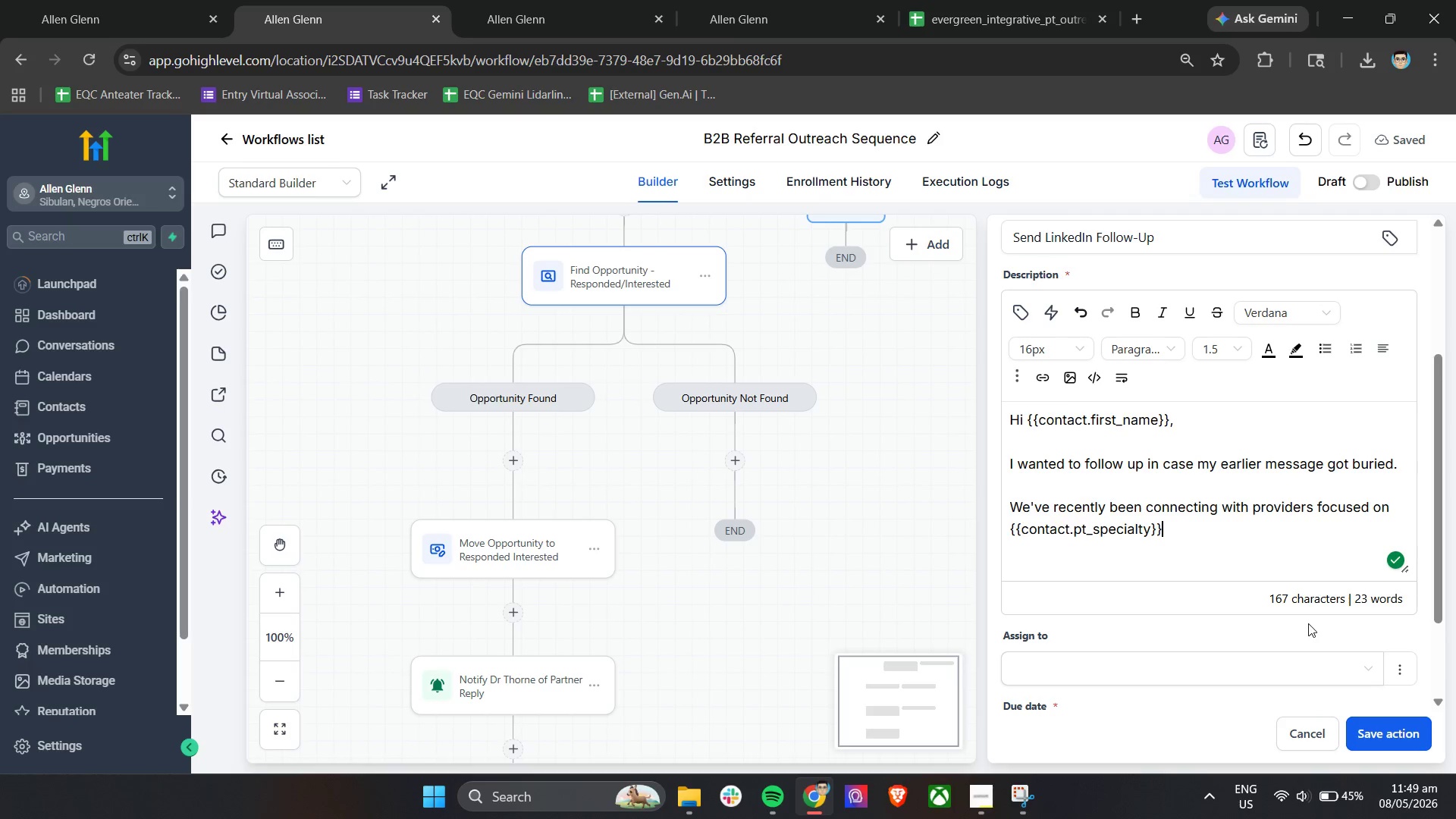 
type( to )
 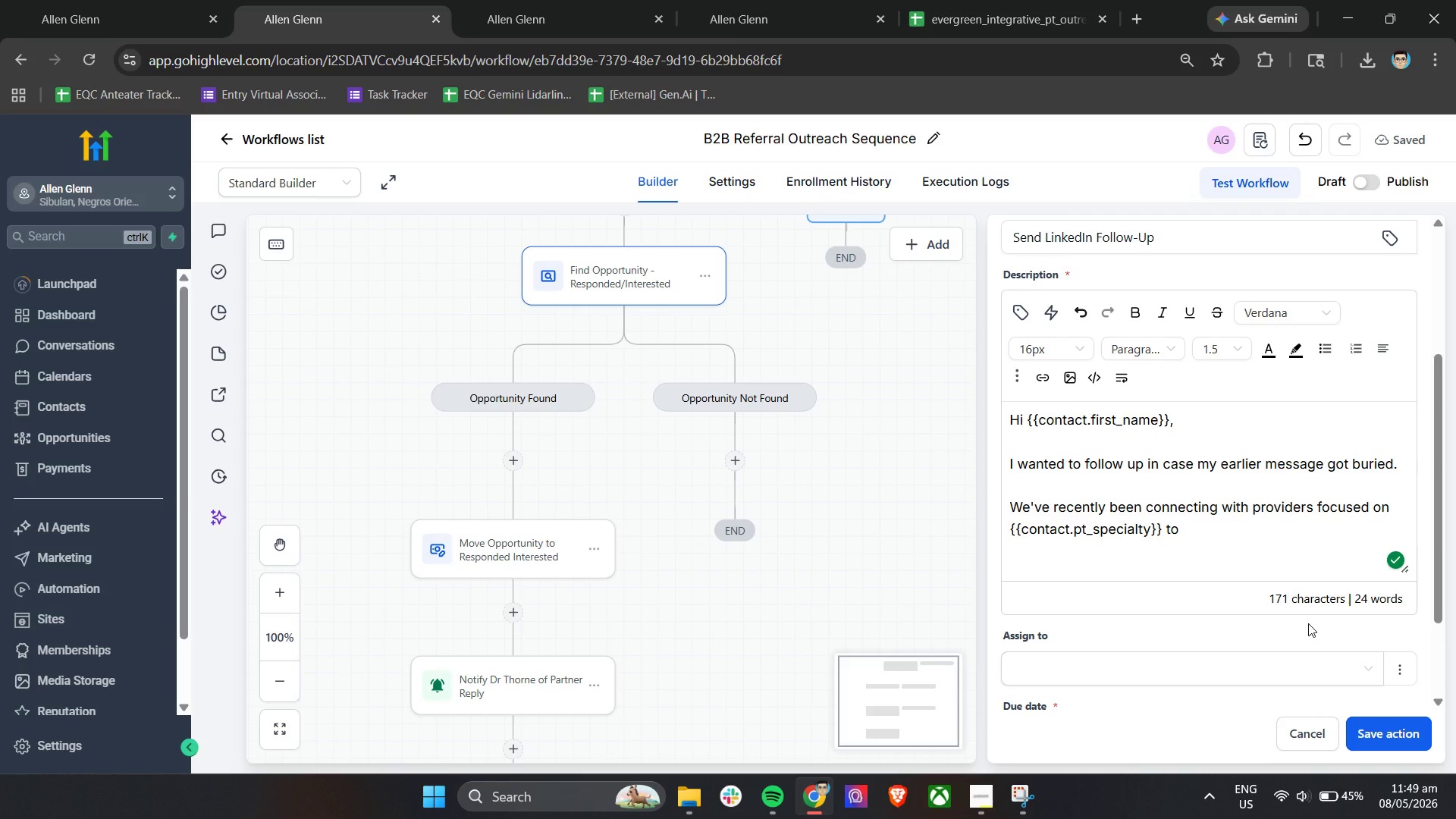 
type(explore collaborative recovery )
 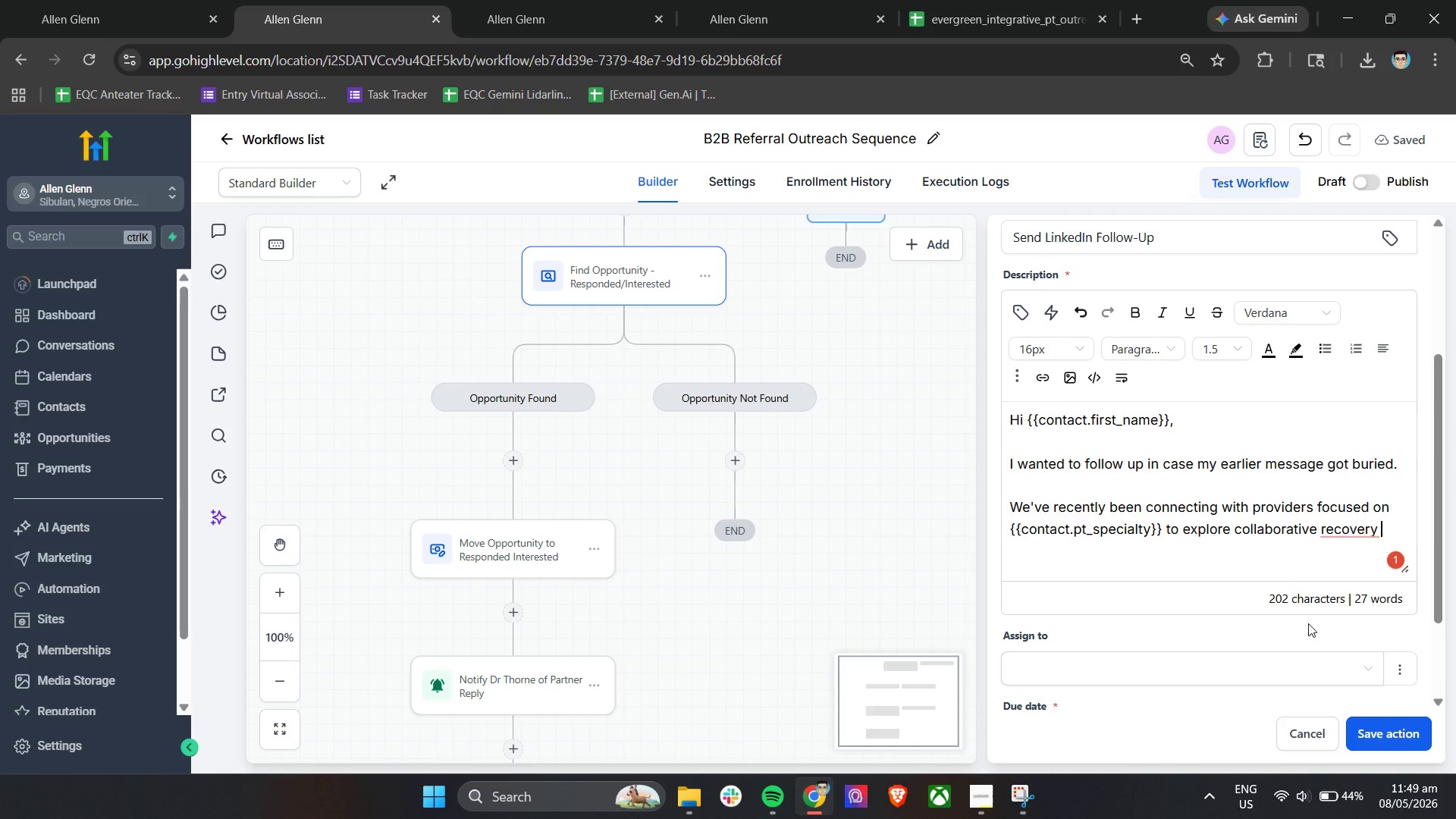 
type(opportunities for patients who beni)
 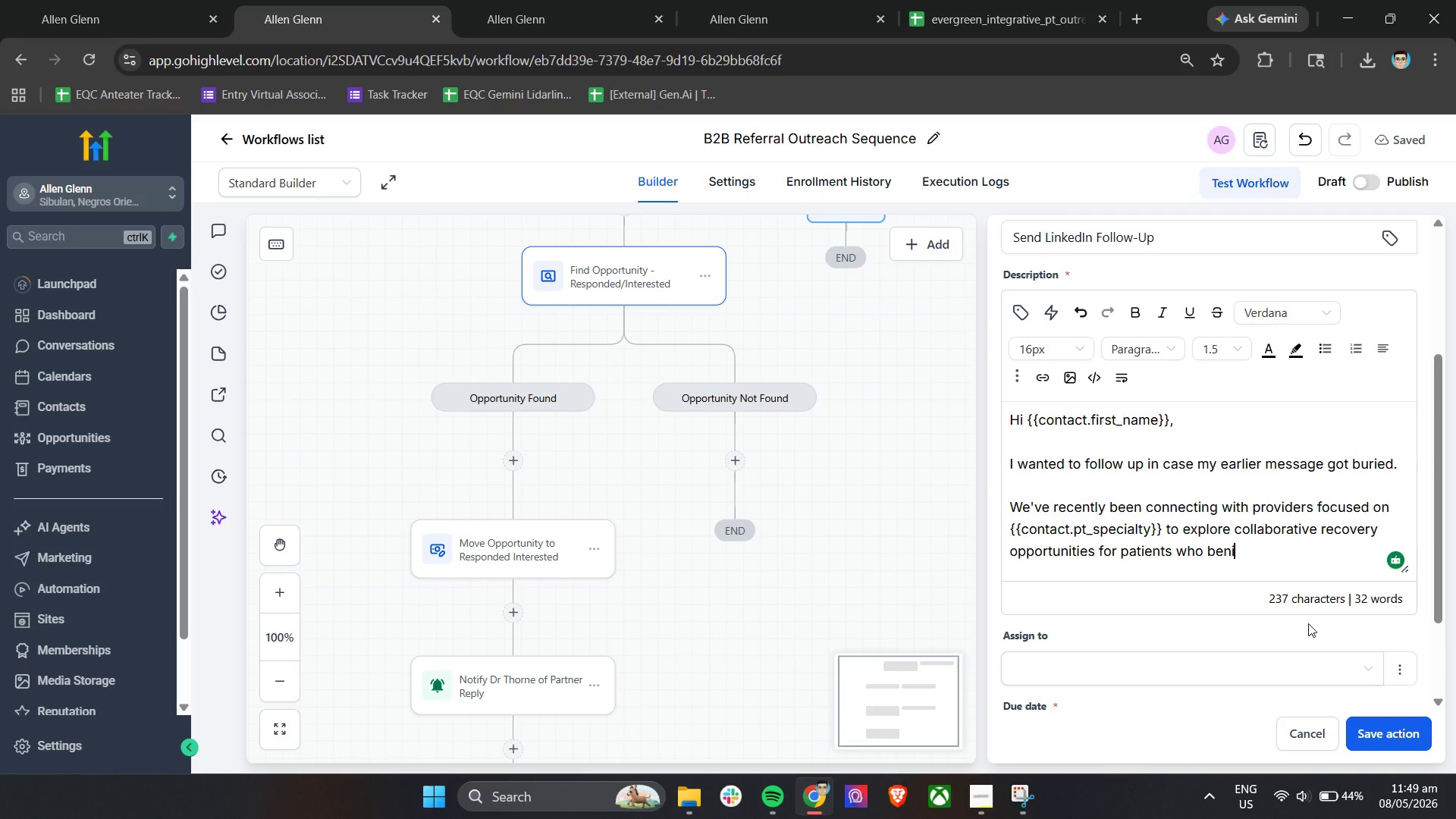 
type(fit from integrated care support.)
 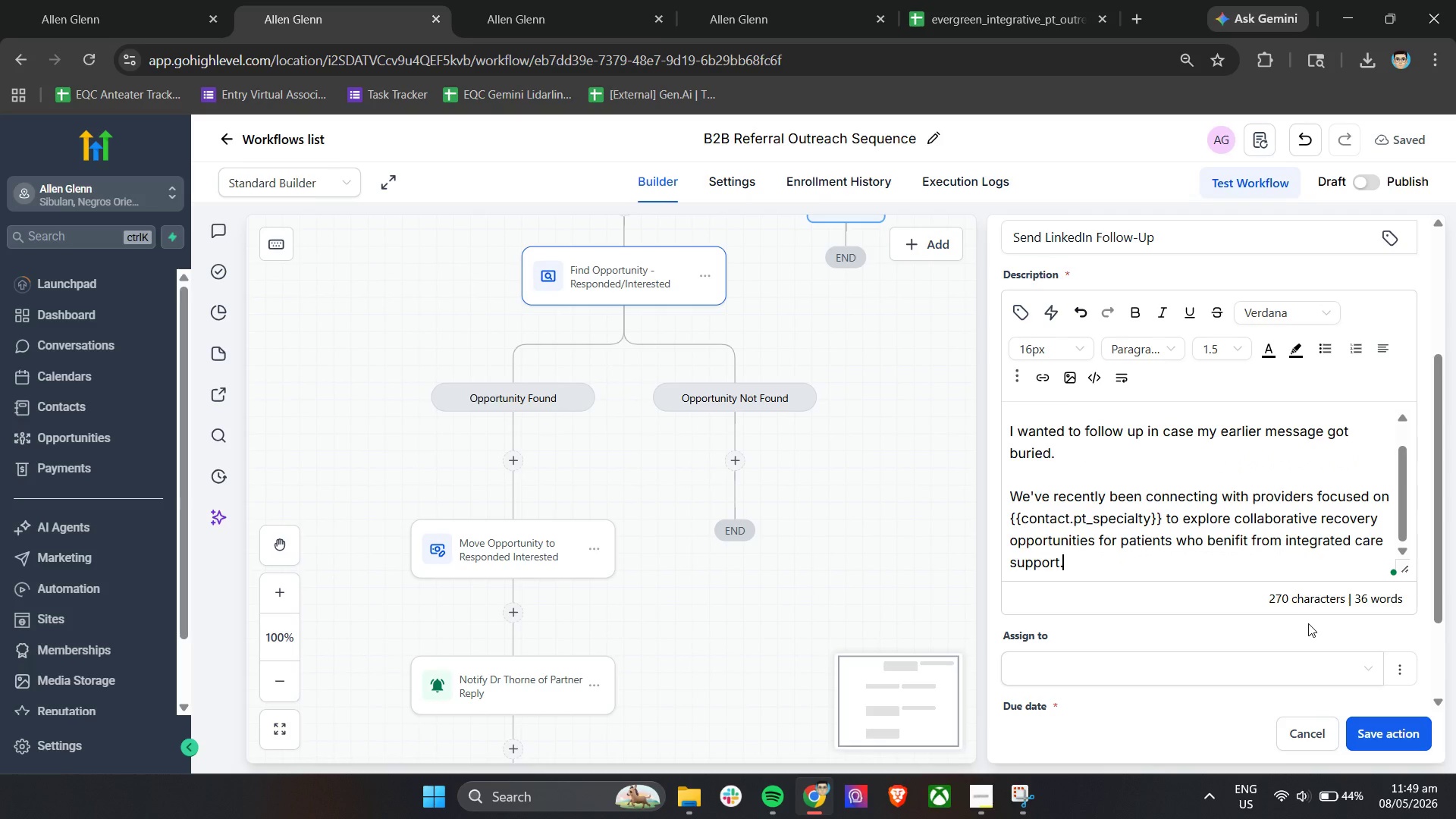 
key(Enter)
 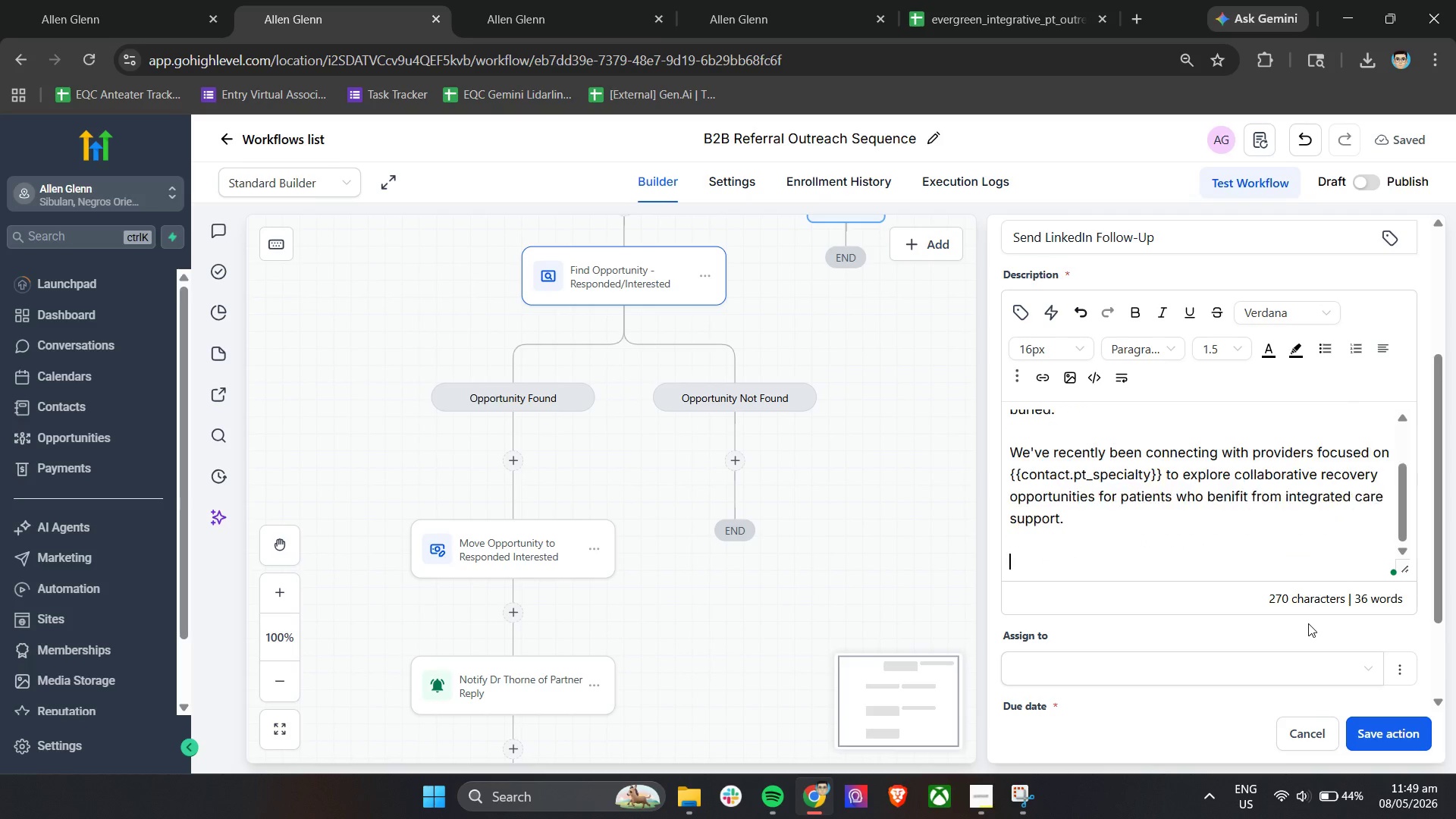 
key(Enter)
 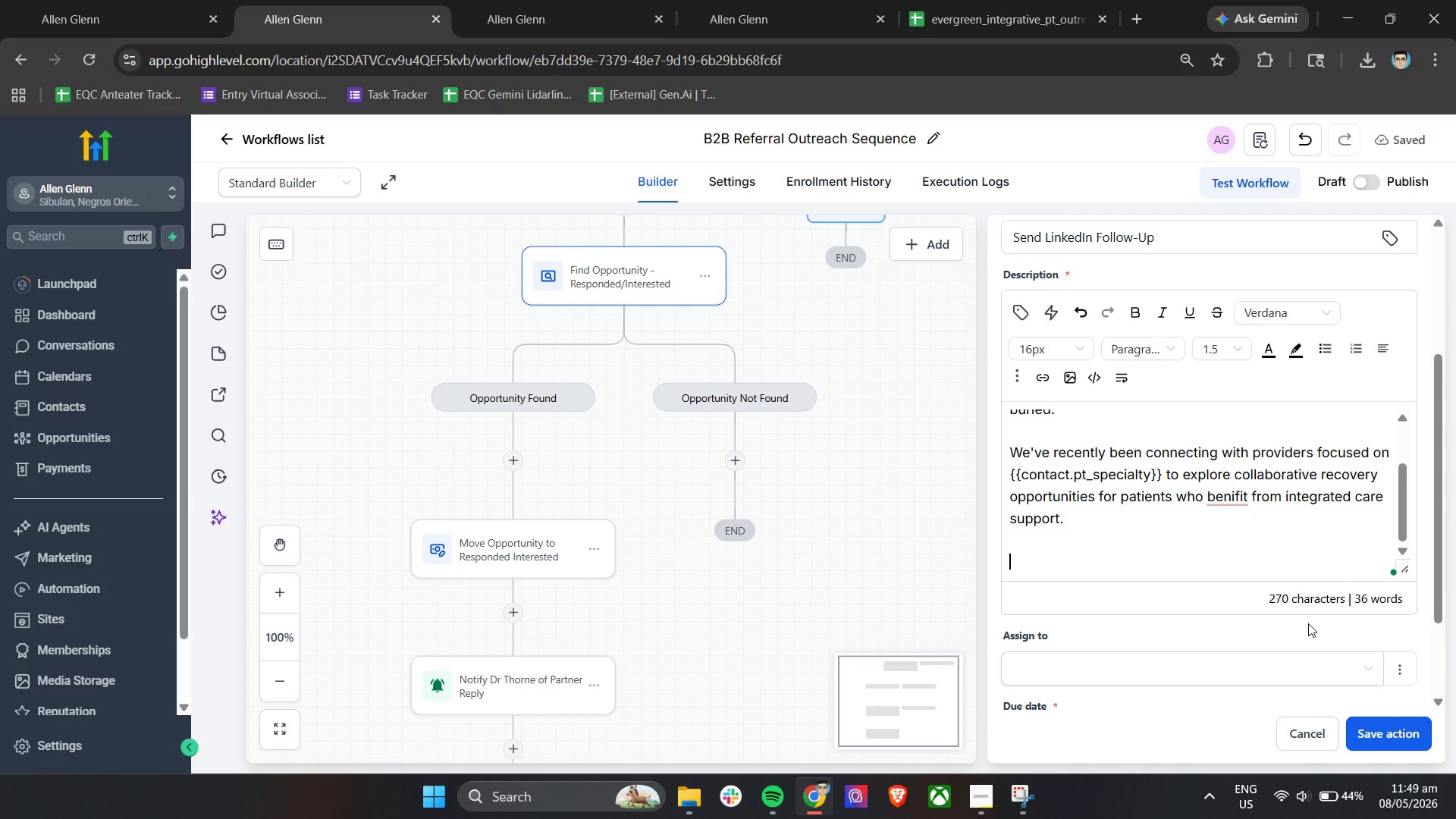 
hold_key(key=ShiftLeft, duration=0.53)
 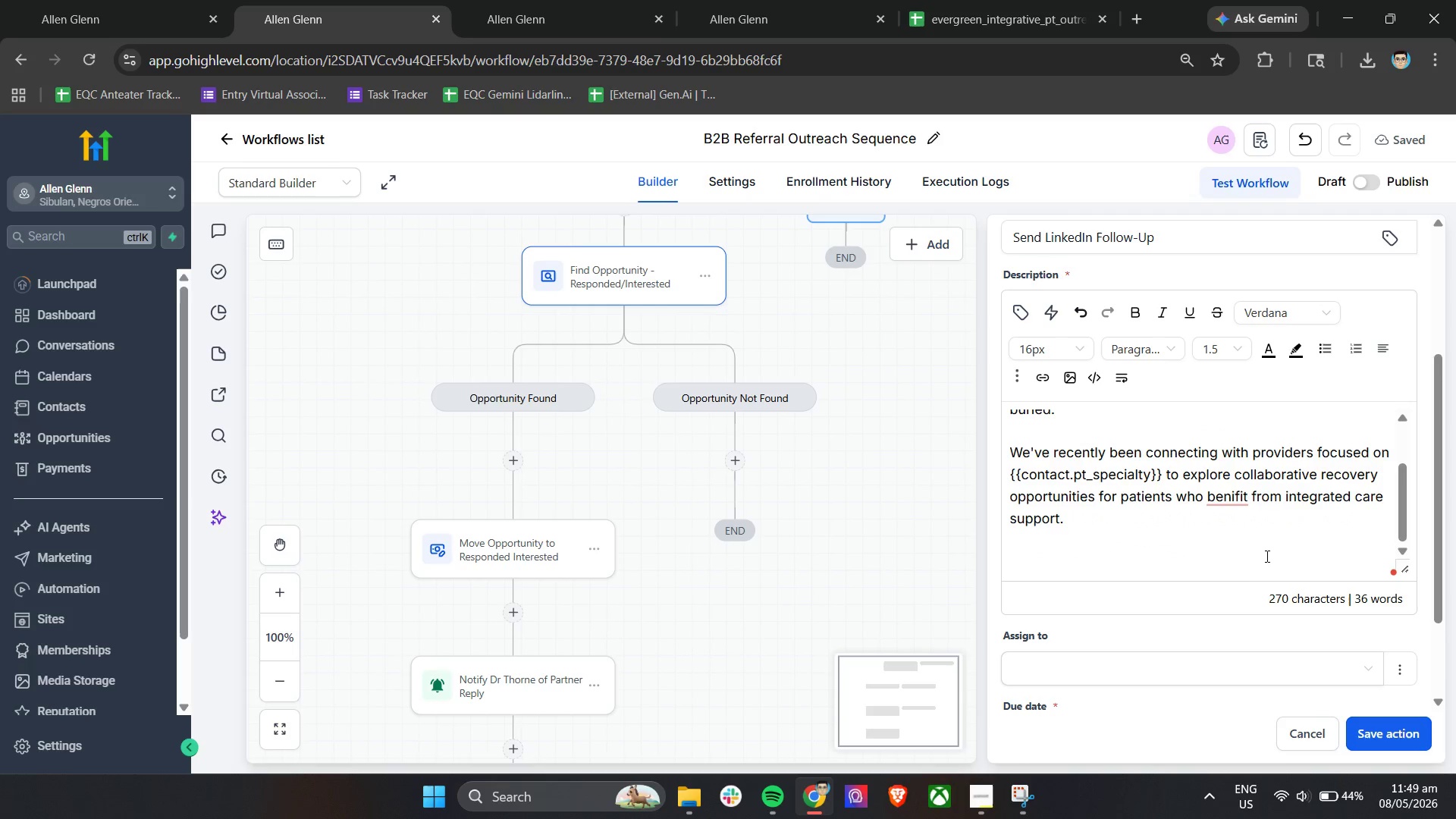 
mouse_move([1232, 526])
 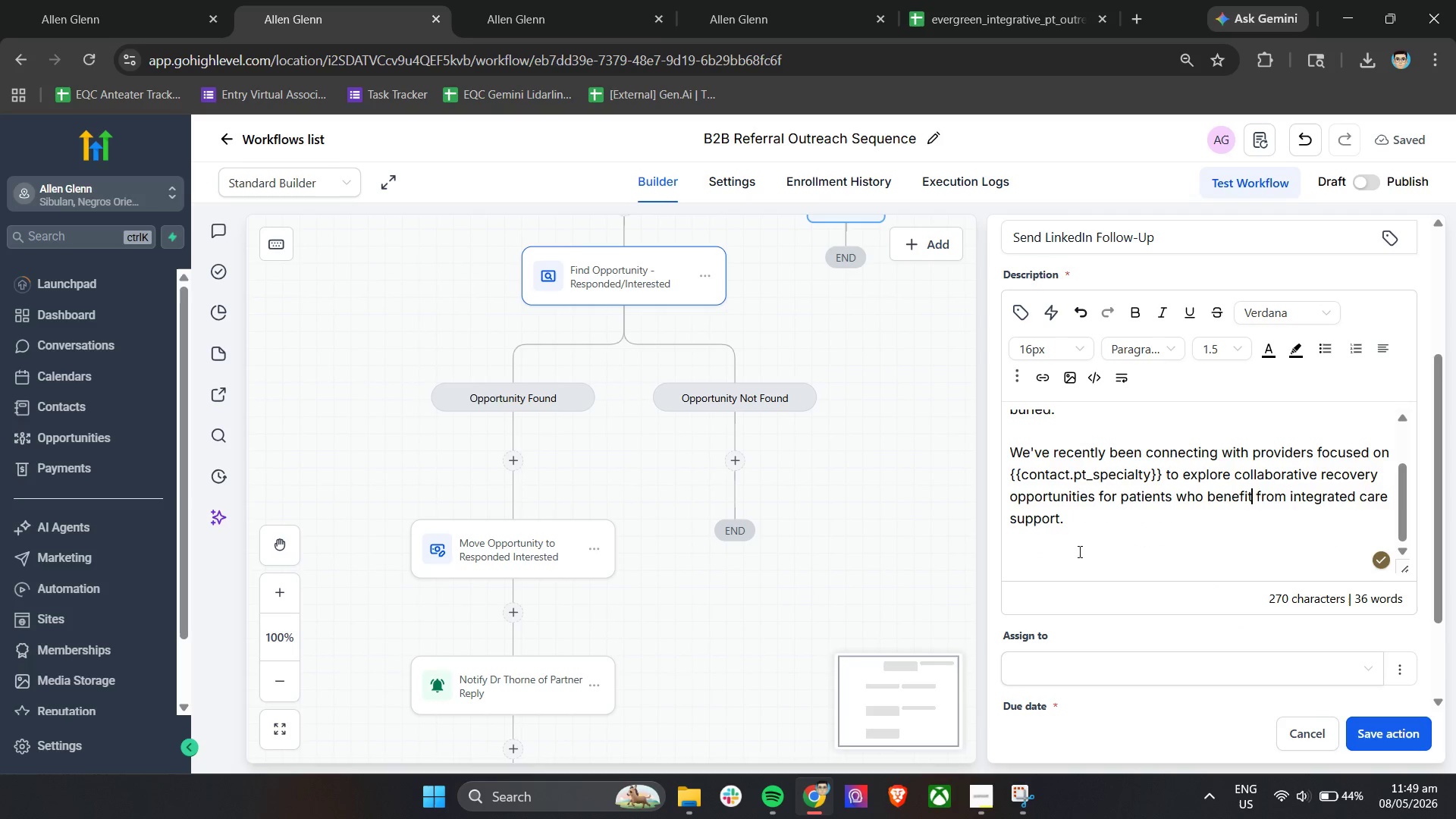 
left_click([1077, 558])
 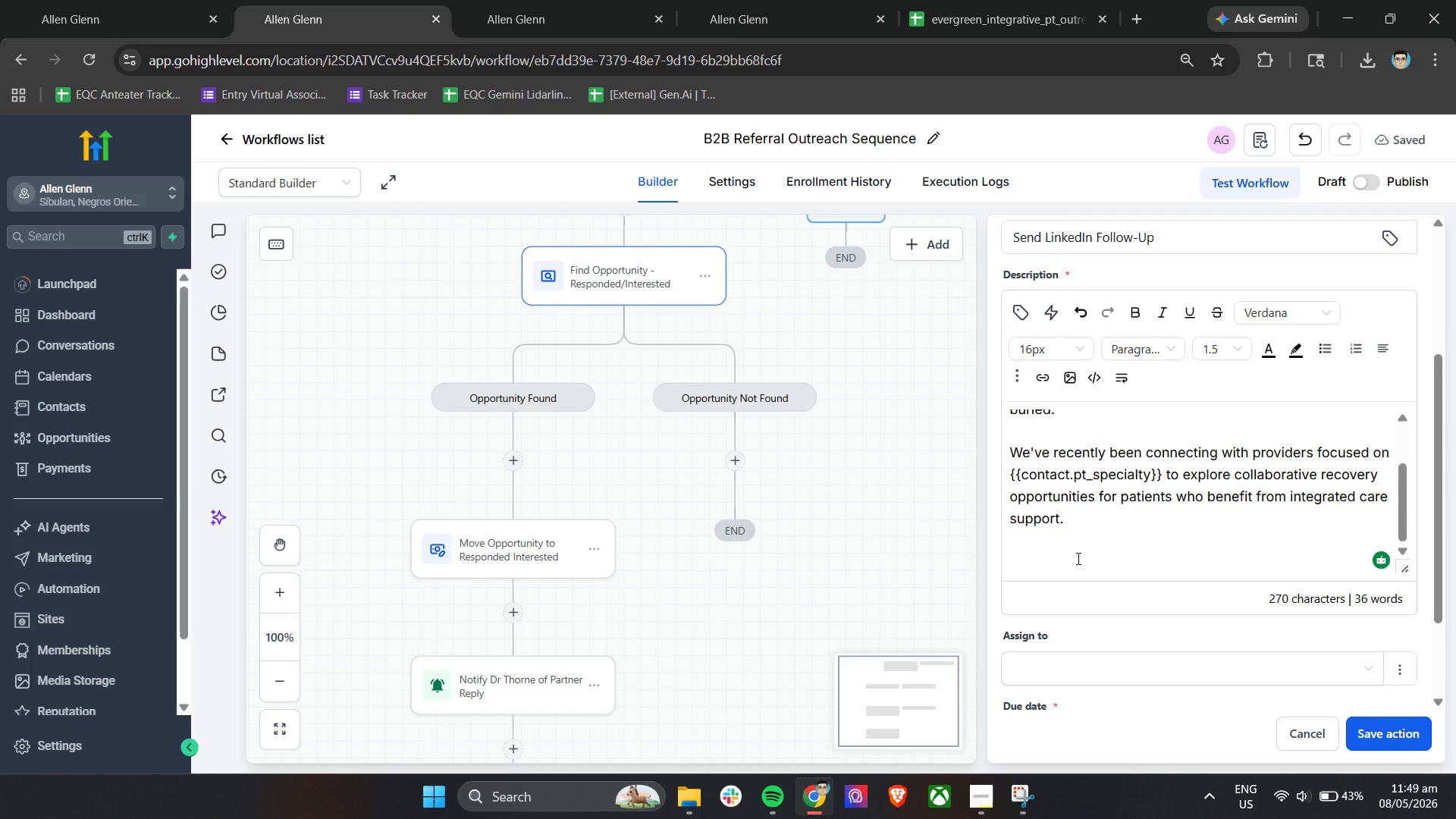 
wait(5.81)
 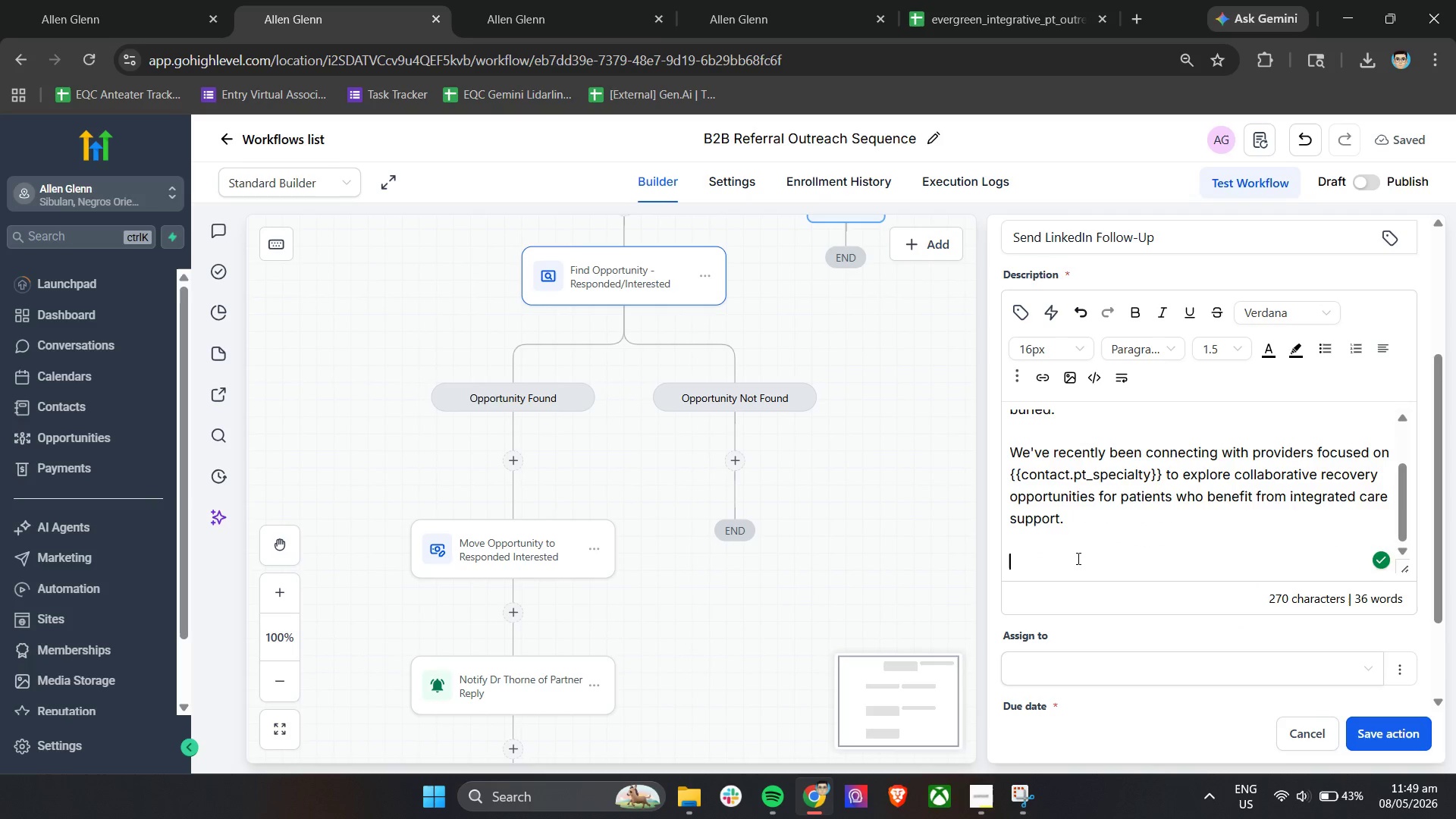 
type(Given the work being done at )
 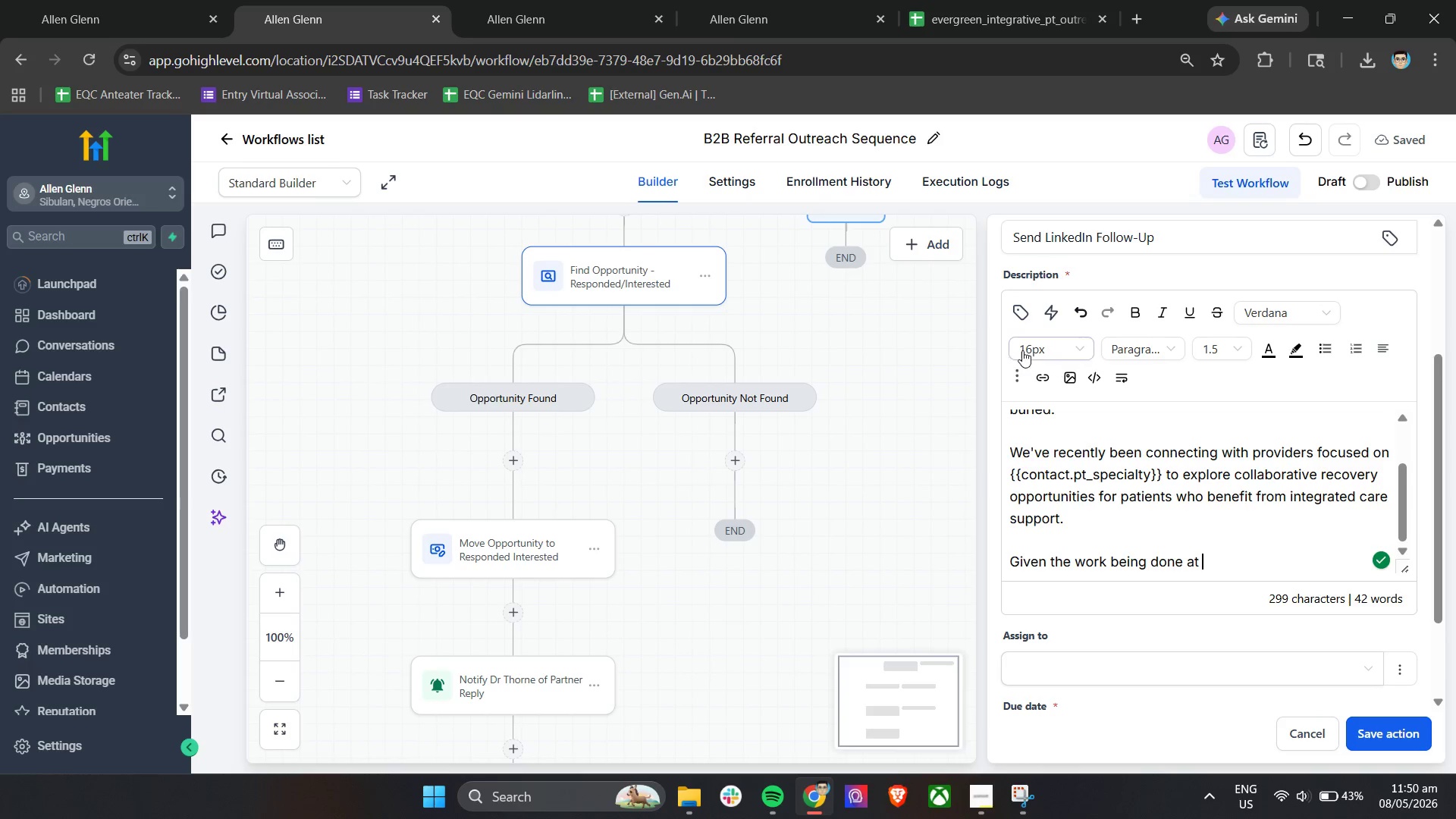 
double_click([1028, 309])
 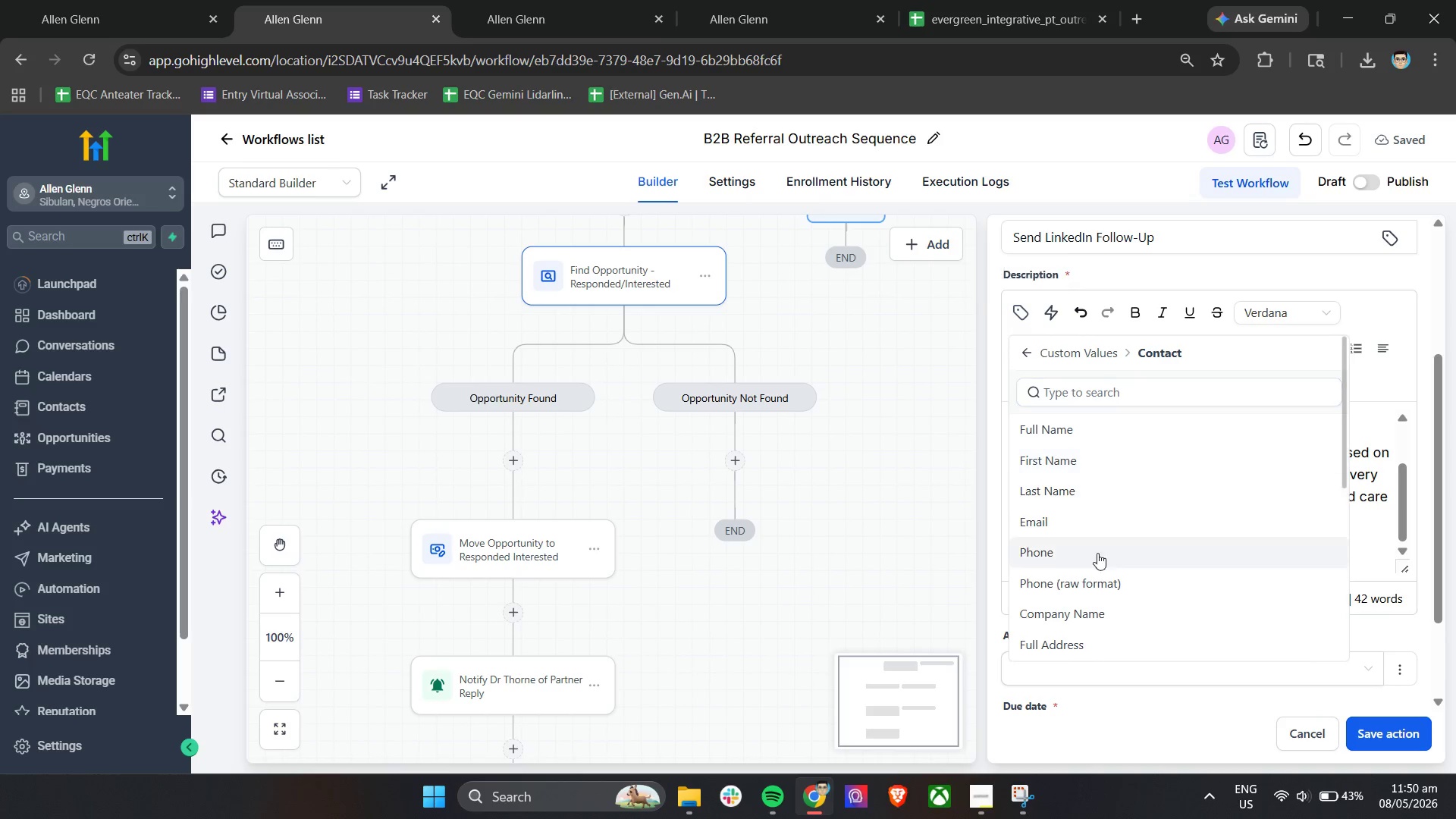 
left_click([1070, 611])
 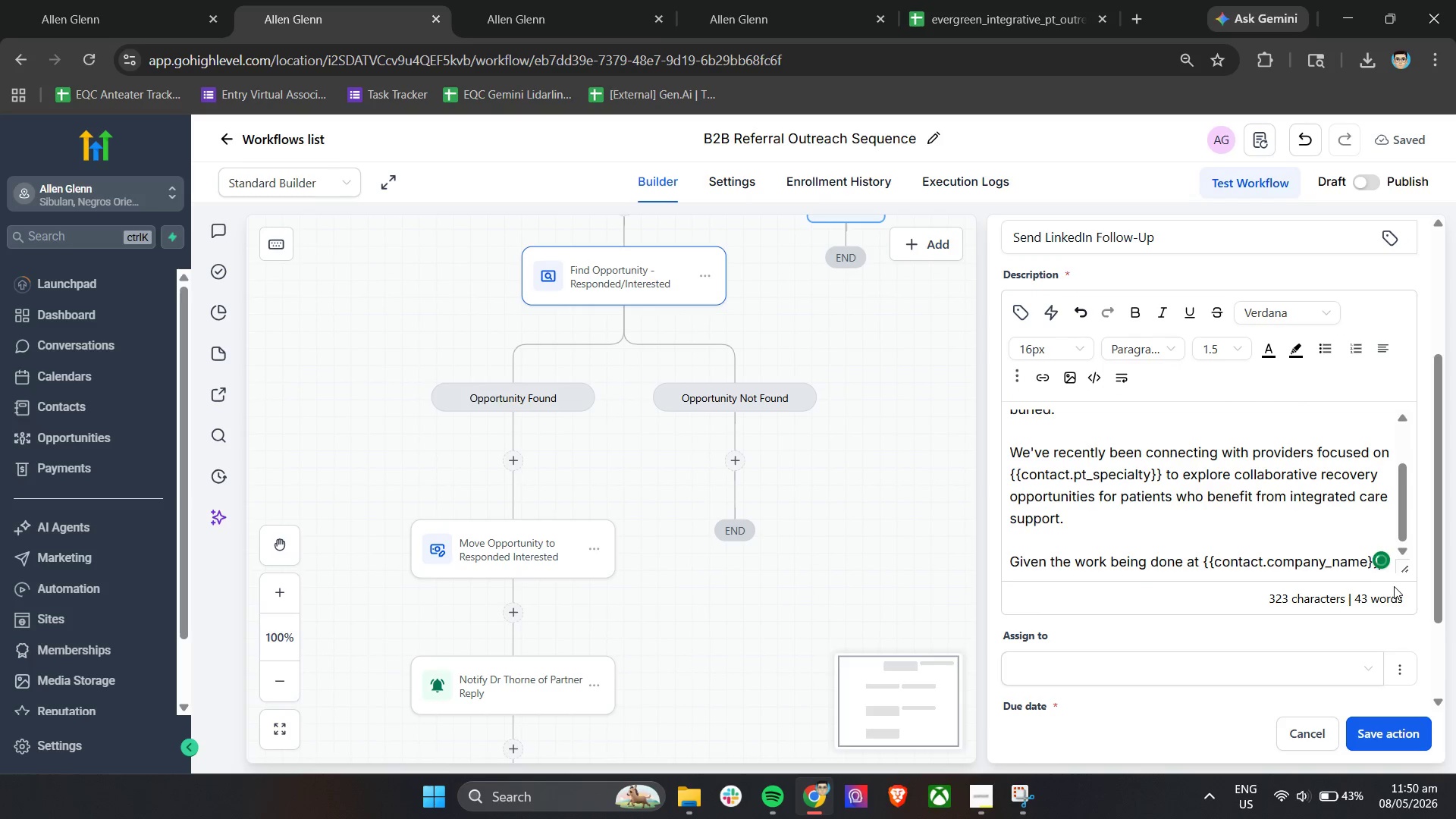 
type(, I thought there may be strong alignem)
key(Backspace)
key(Backspace)
type(ment between our practices.)
 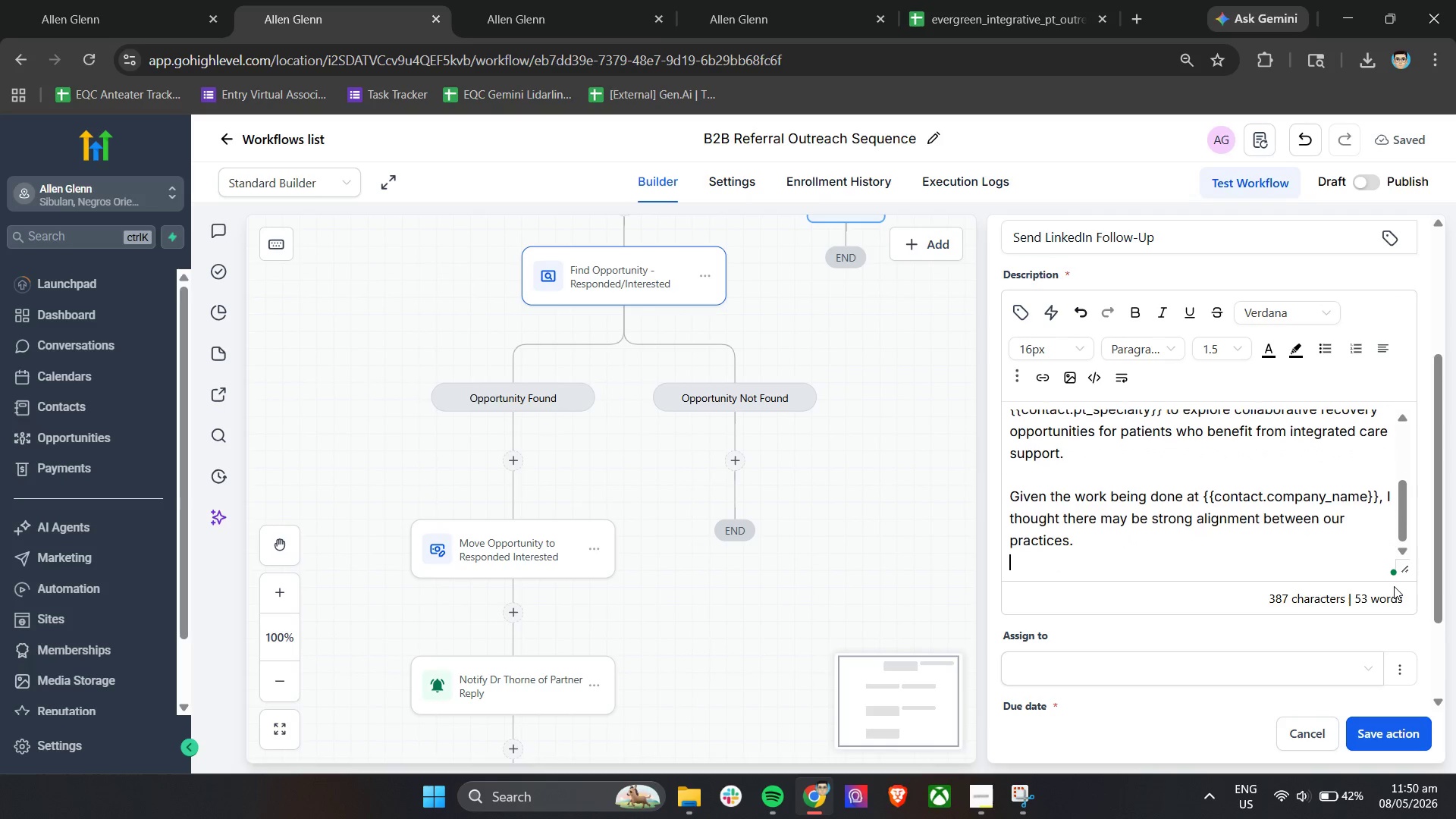 
key(Enter)
 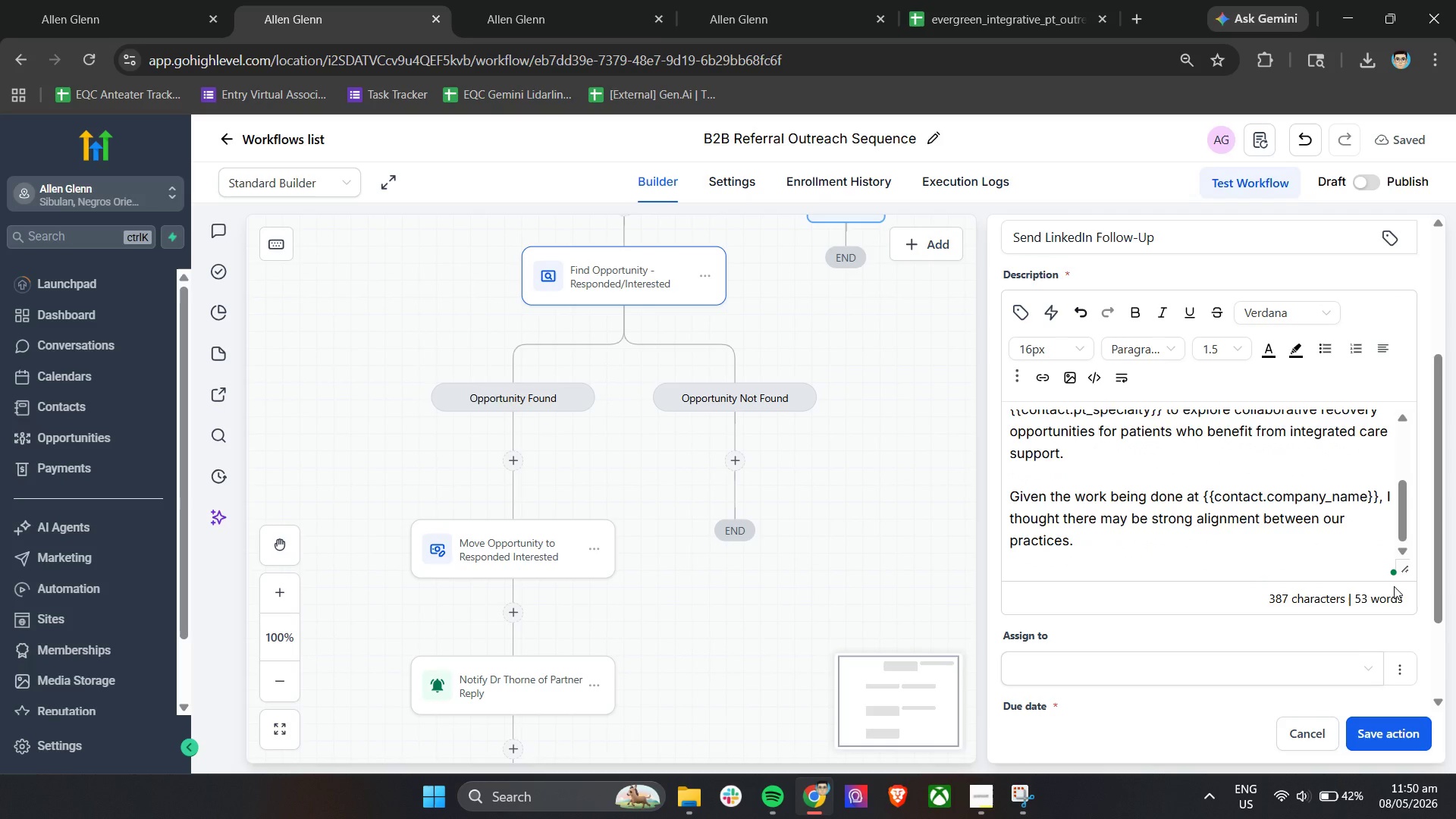 
key(Enter)
 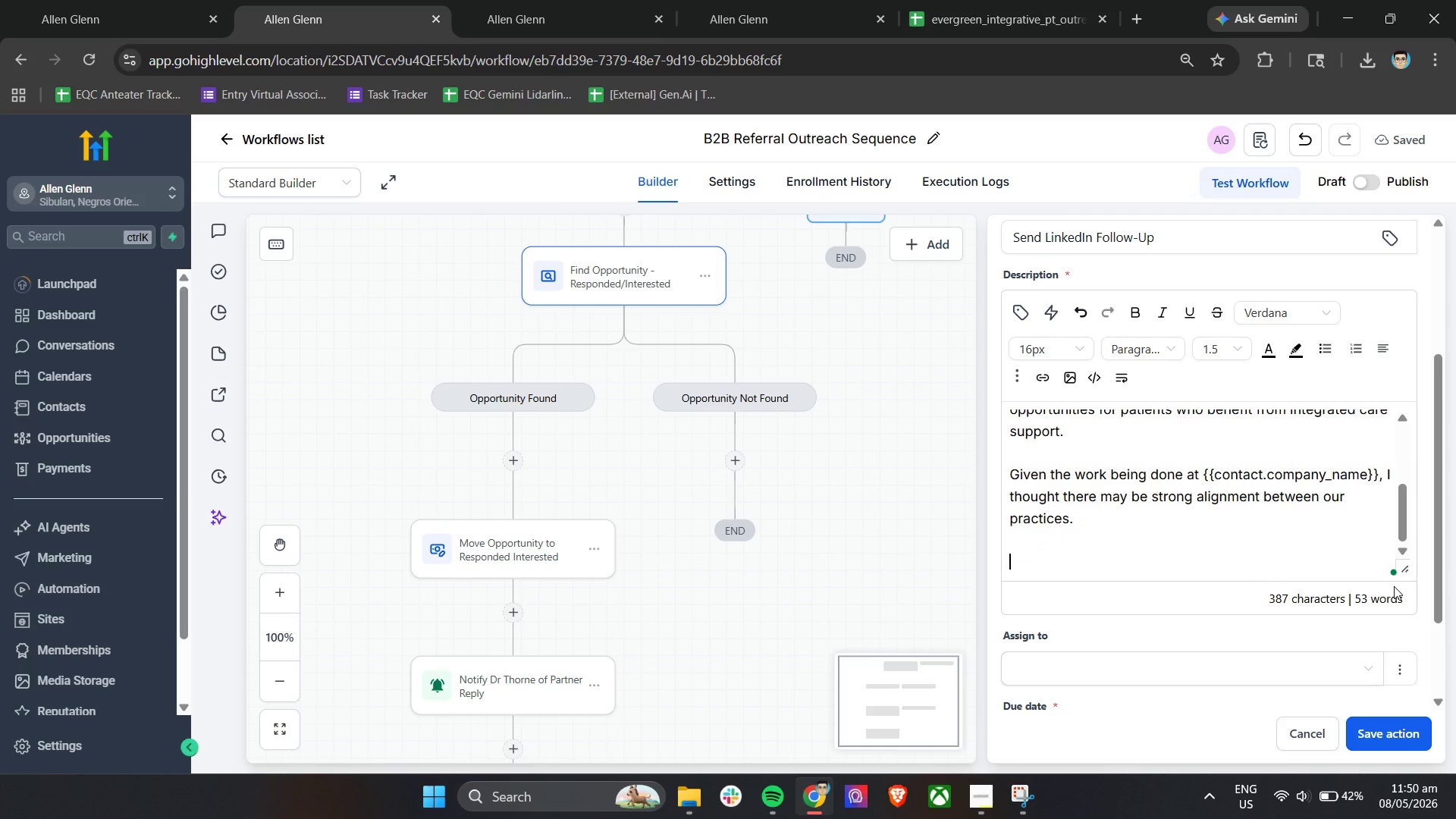 
type(Happy to connect whenever timing make sense on your end.)
 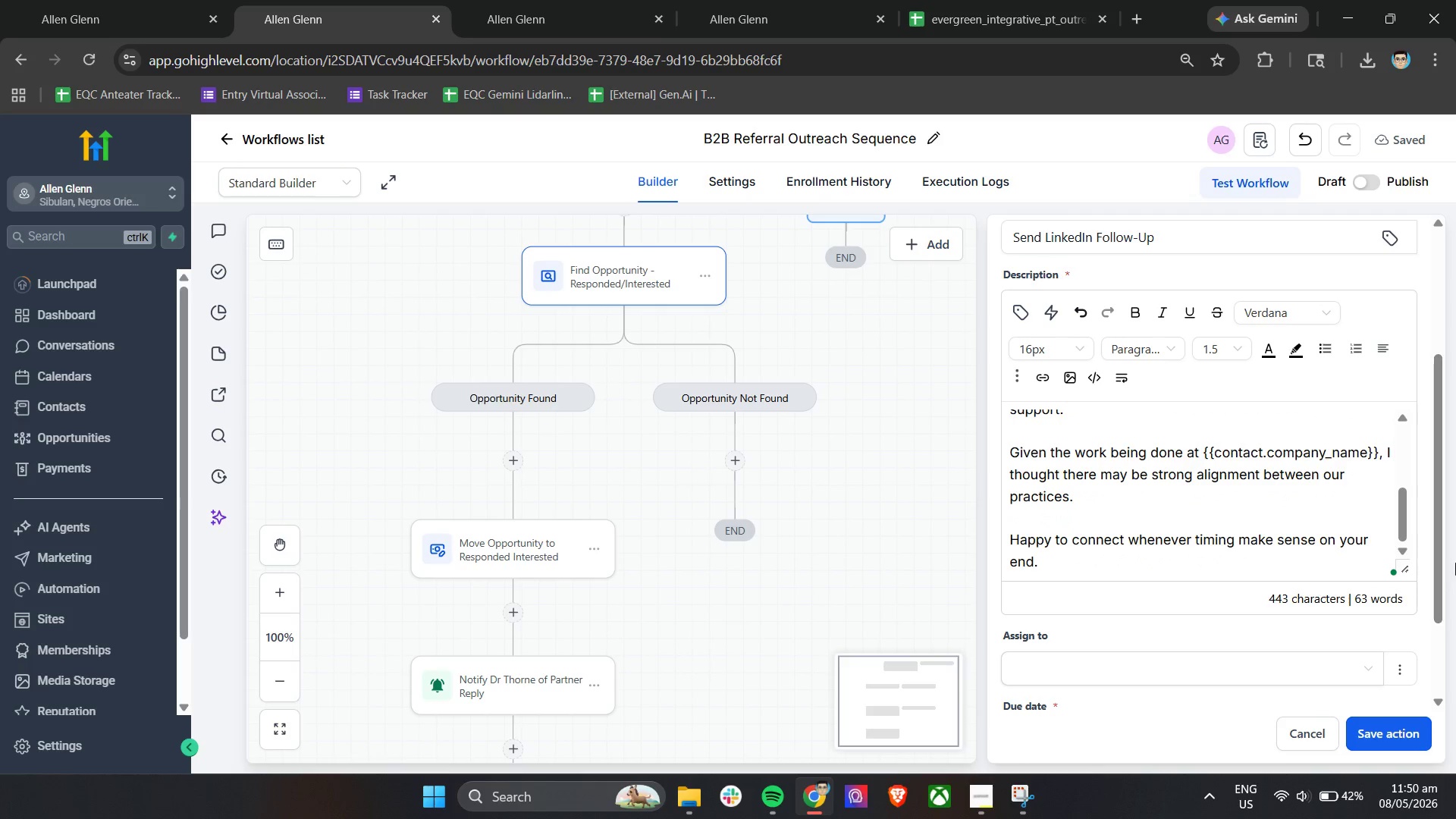 
left_click([1116, 546])
 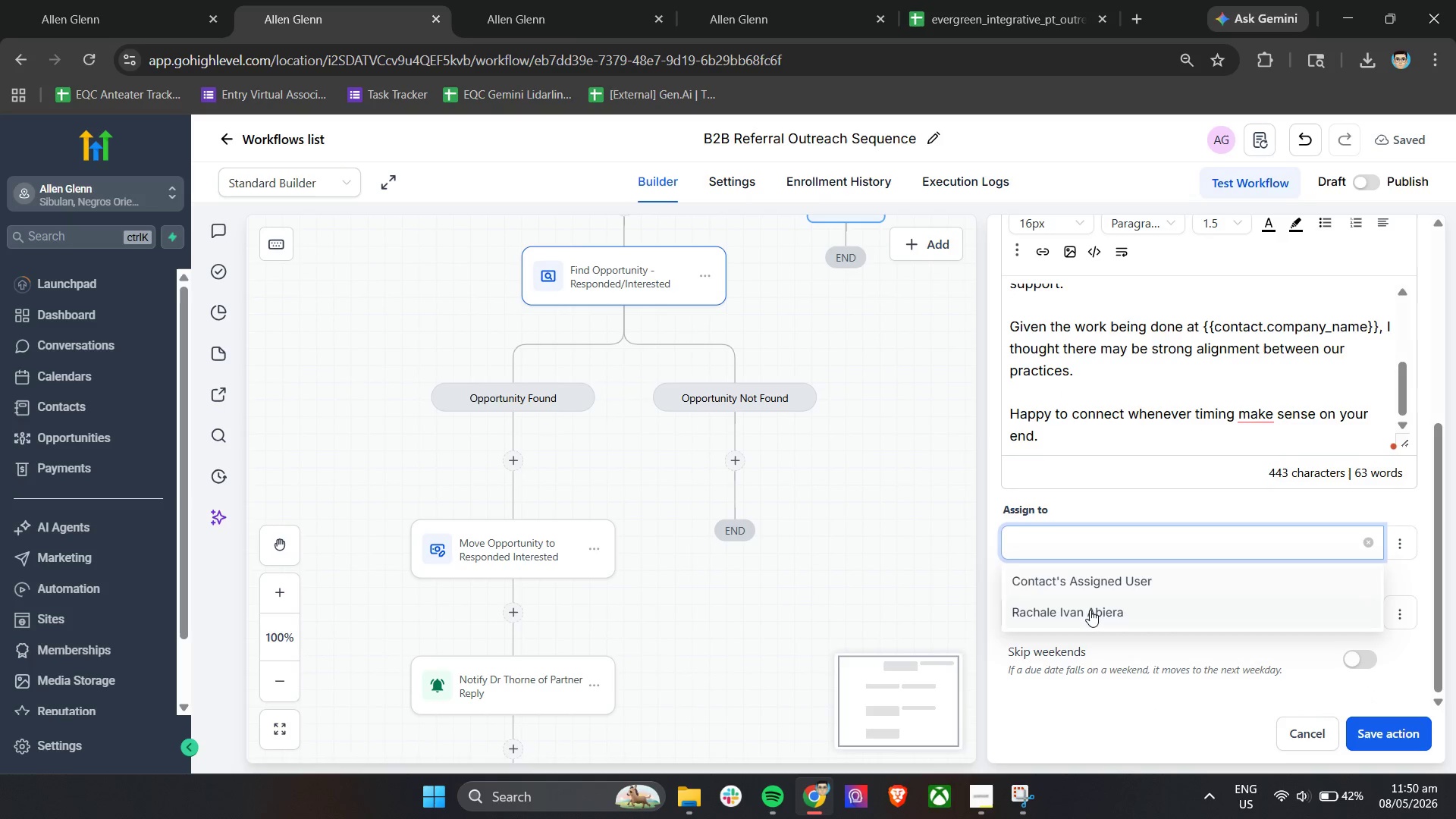 
scroll: coordinate [1193, 570], scroll_direction: down, amount: 5.0
 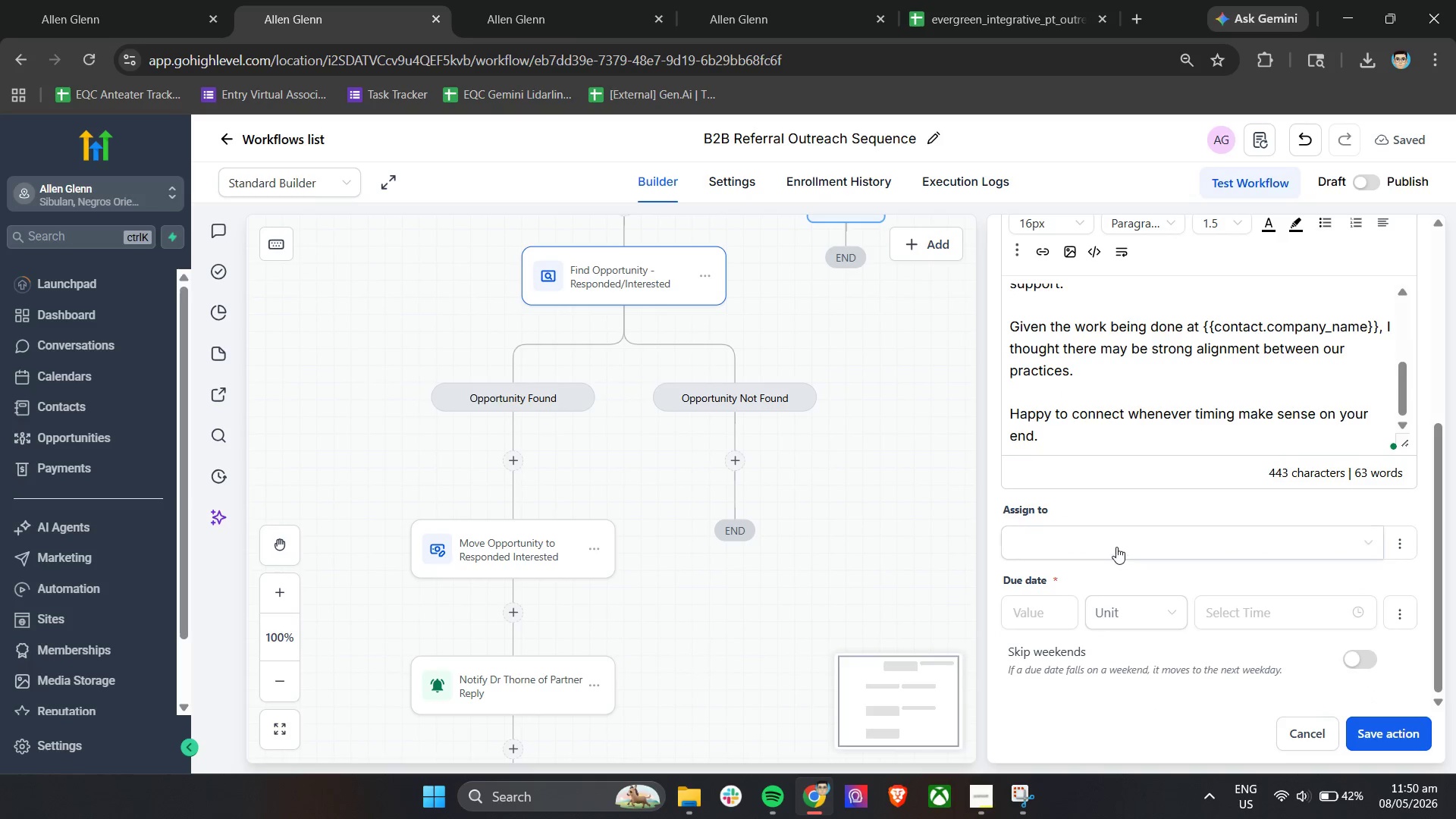 
left_click([1090, 610])
 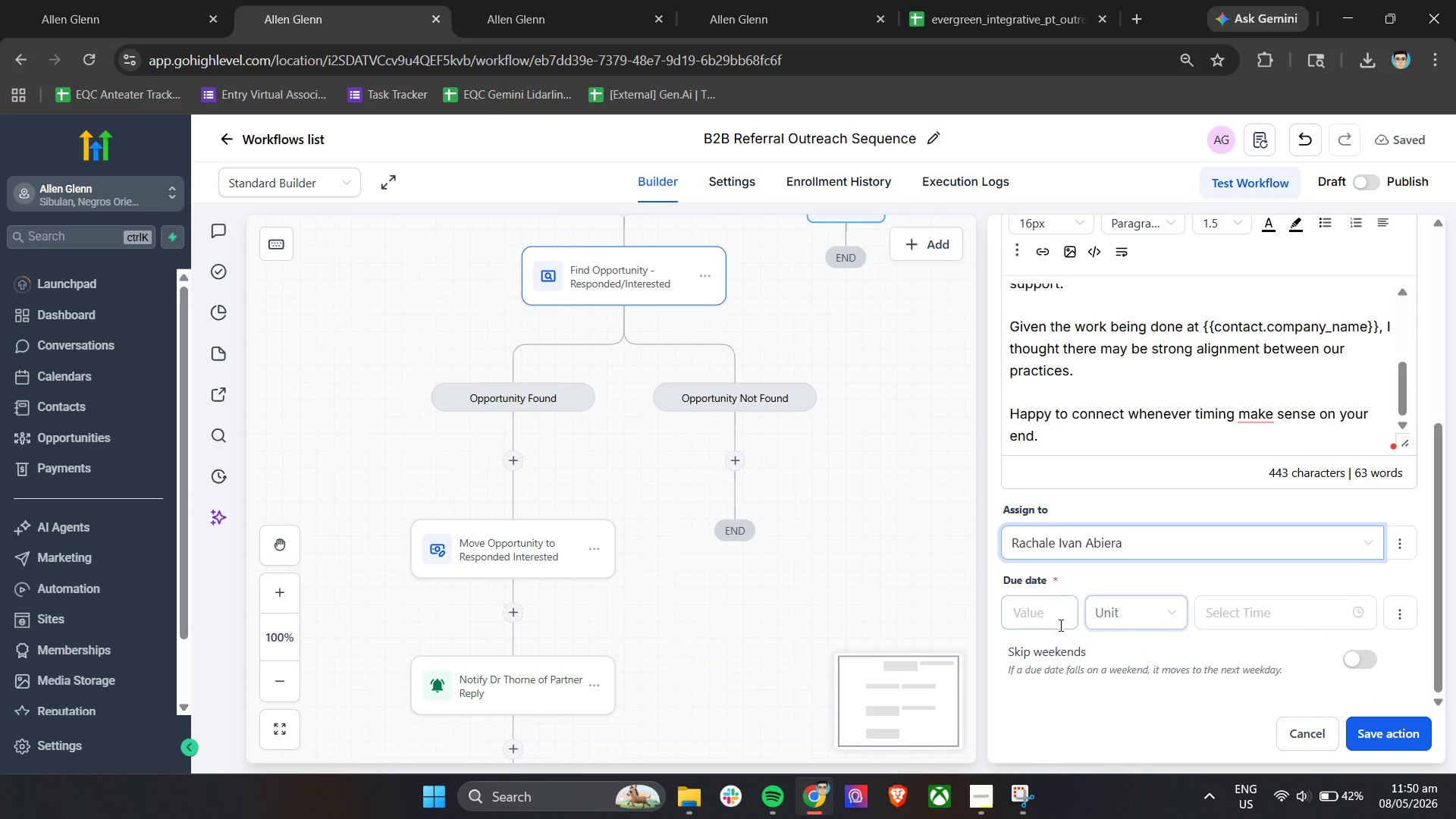 
left_click_drag(start_coordinate=[1045, 615], to_coordinate=[997, 614])
 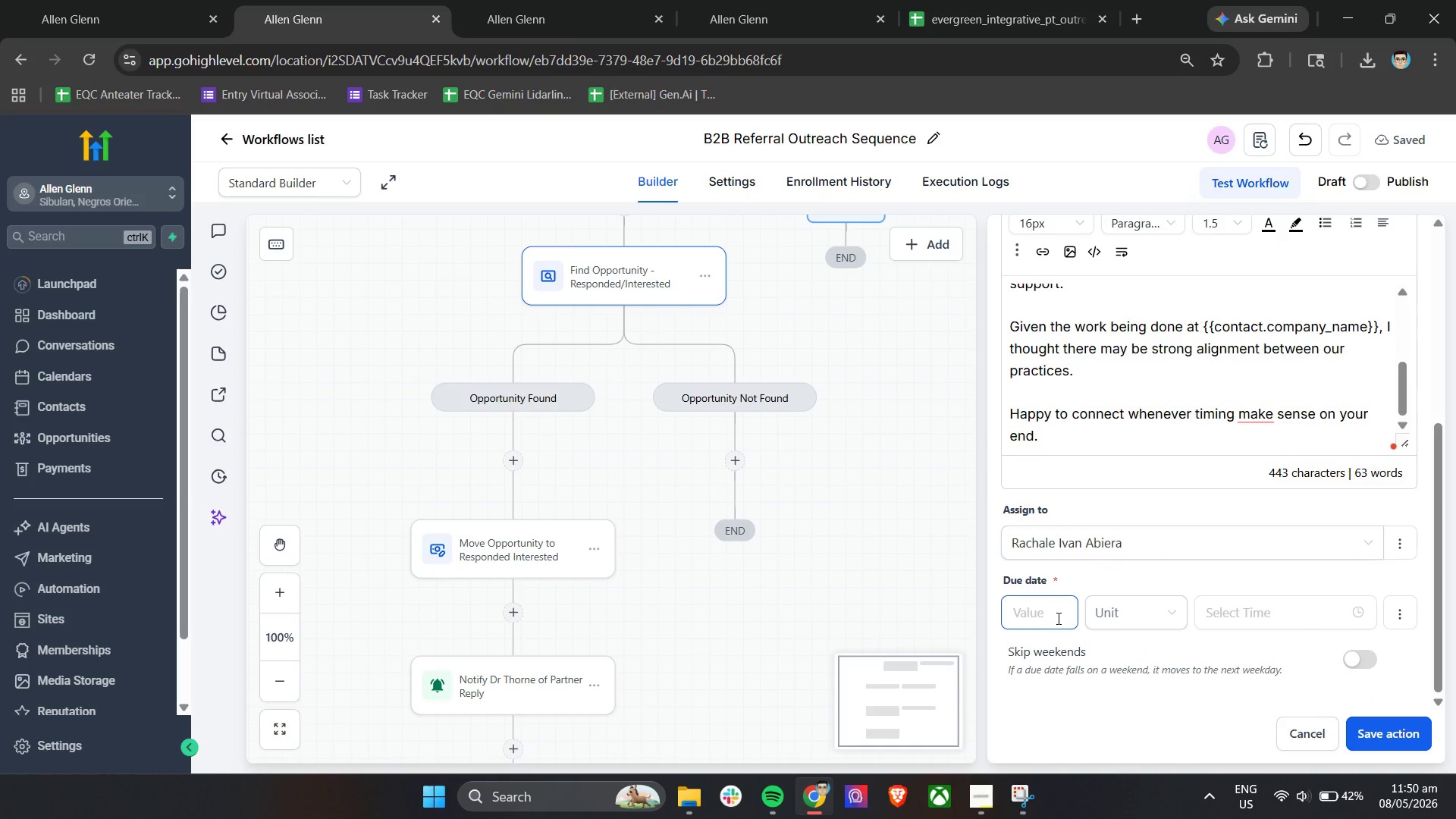 
key(1)
 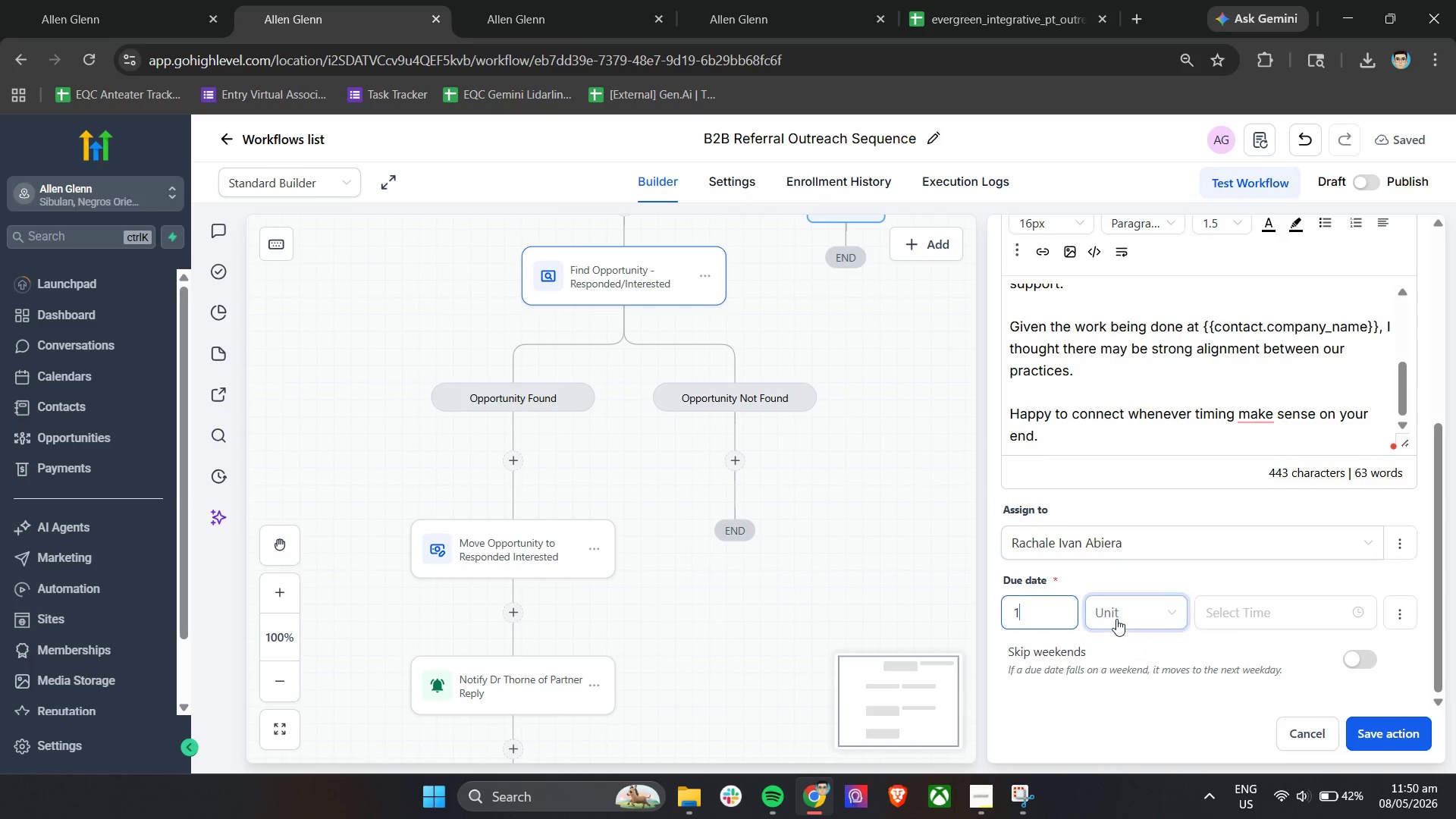 
left_click([1128, 609])
 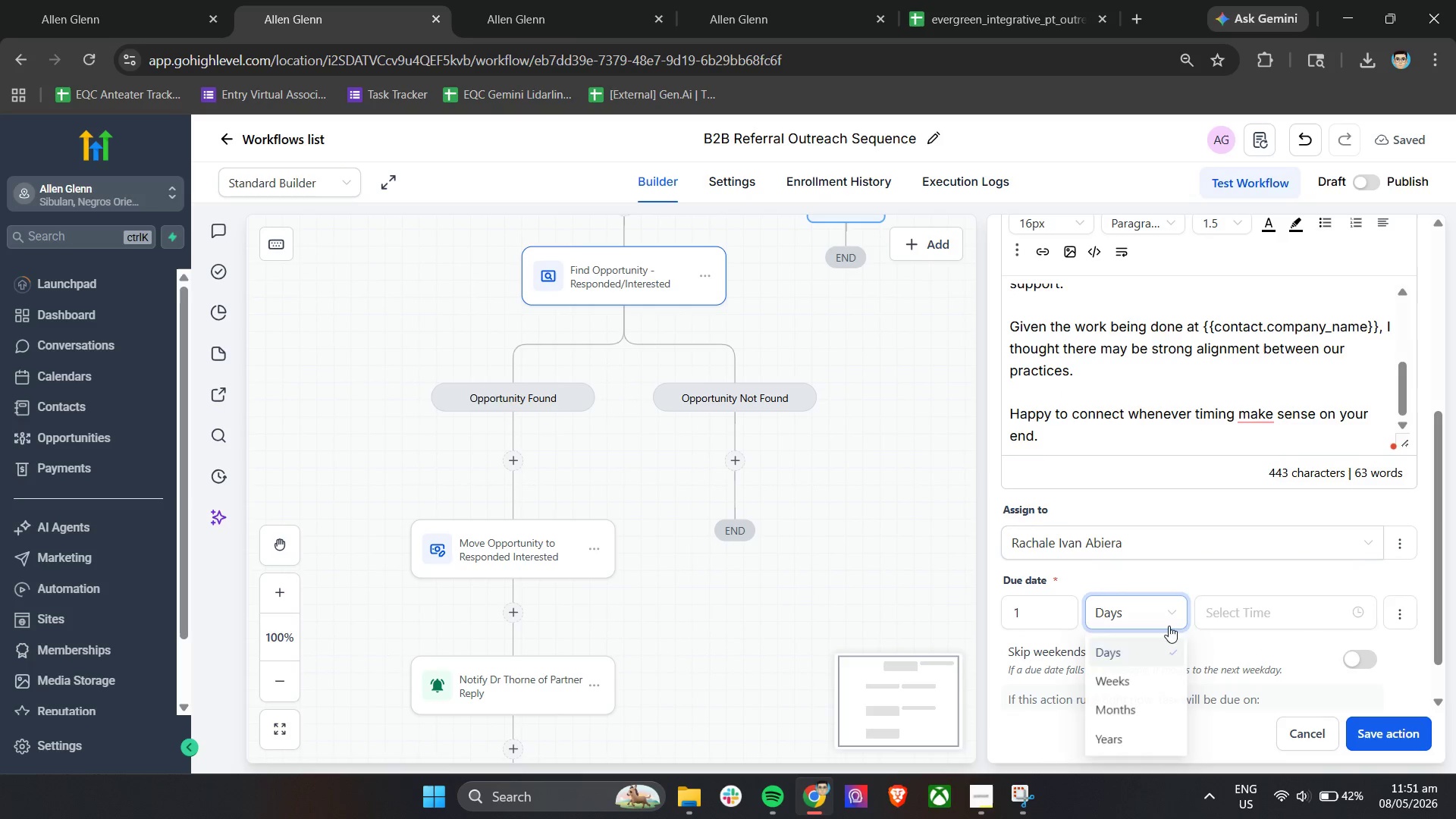 
double_click([1213, 617])
 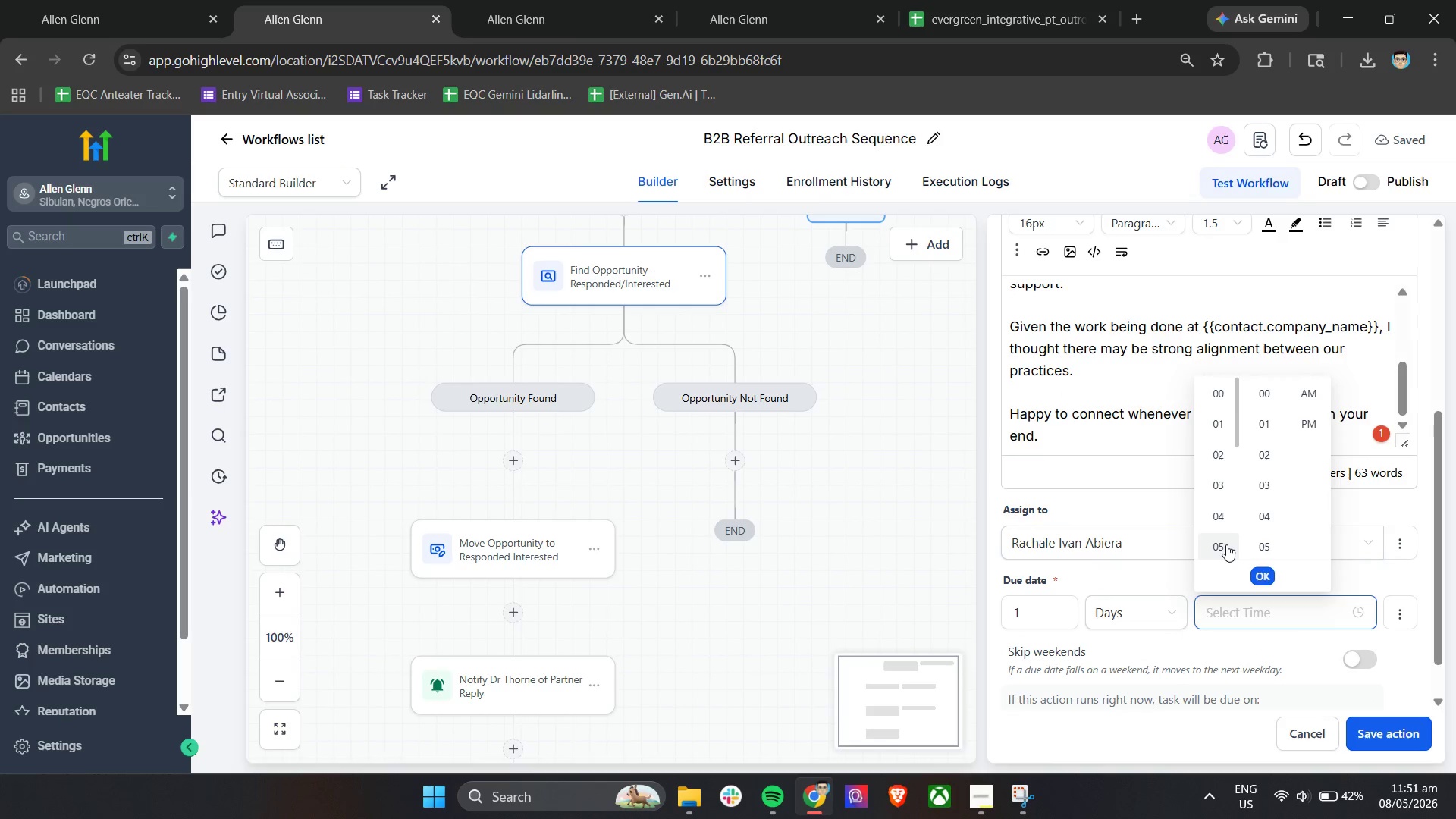 
scroll: coordinate [1232, 533], scroll_direction: down, amount: 2.0
 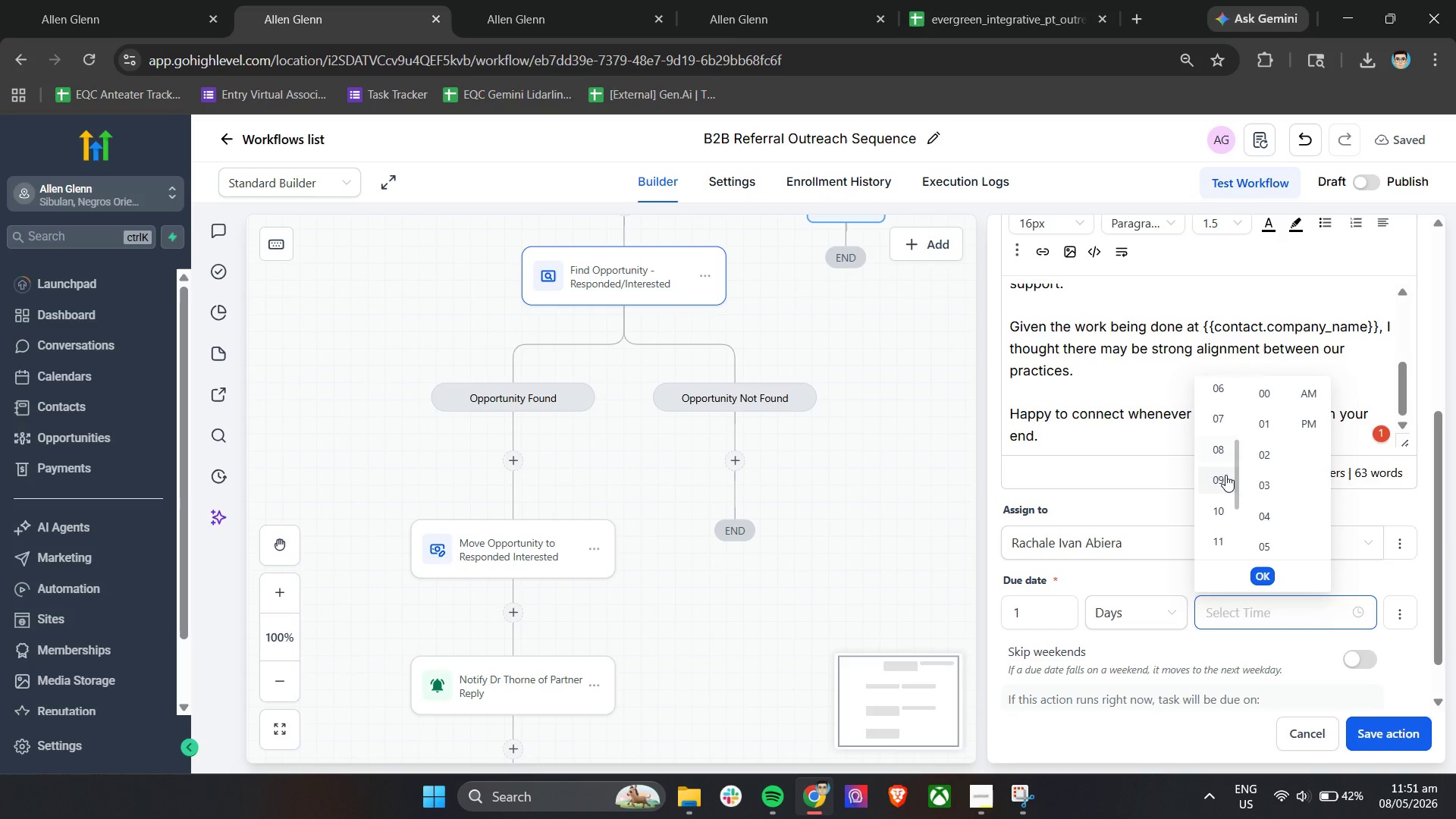 
left_click([1225, 479])
 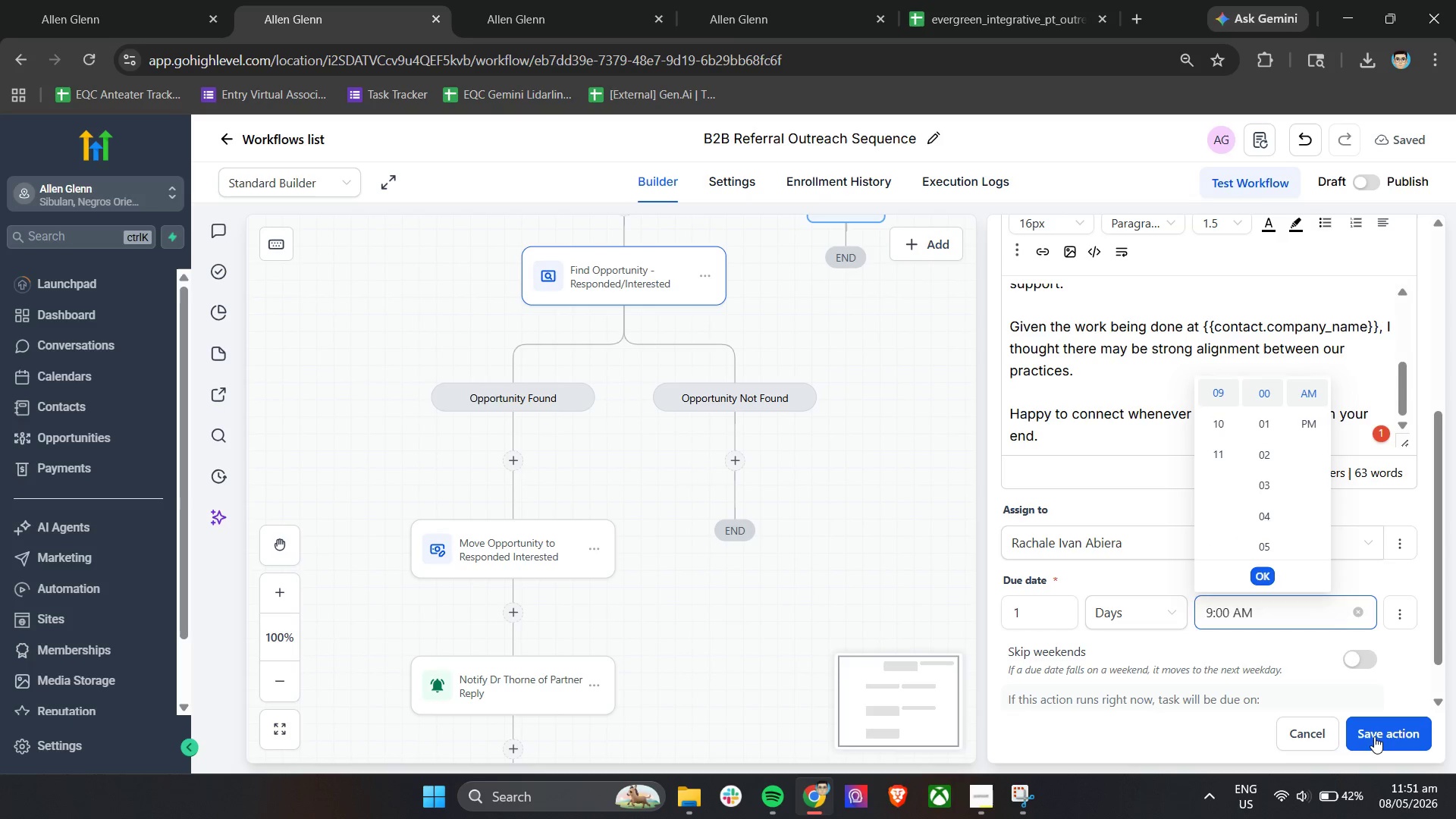 
left_click([1377, 734])
 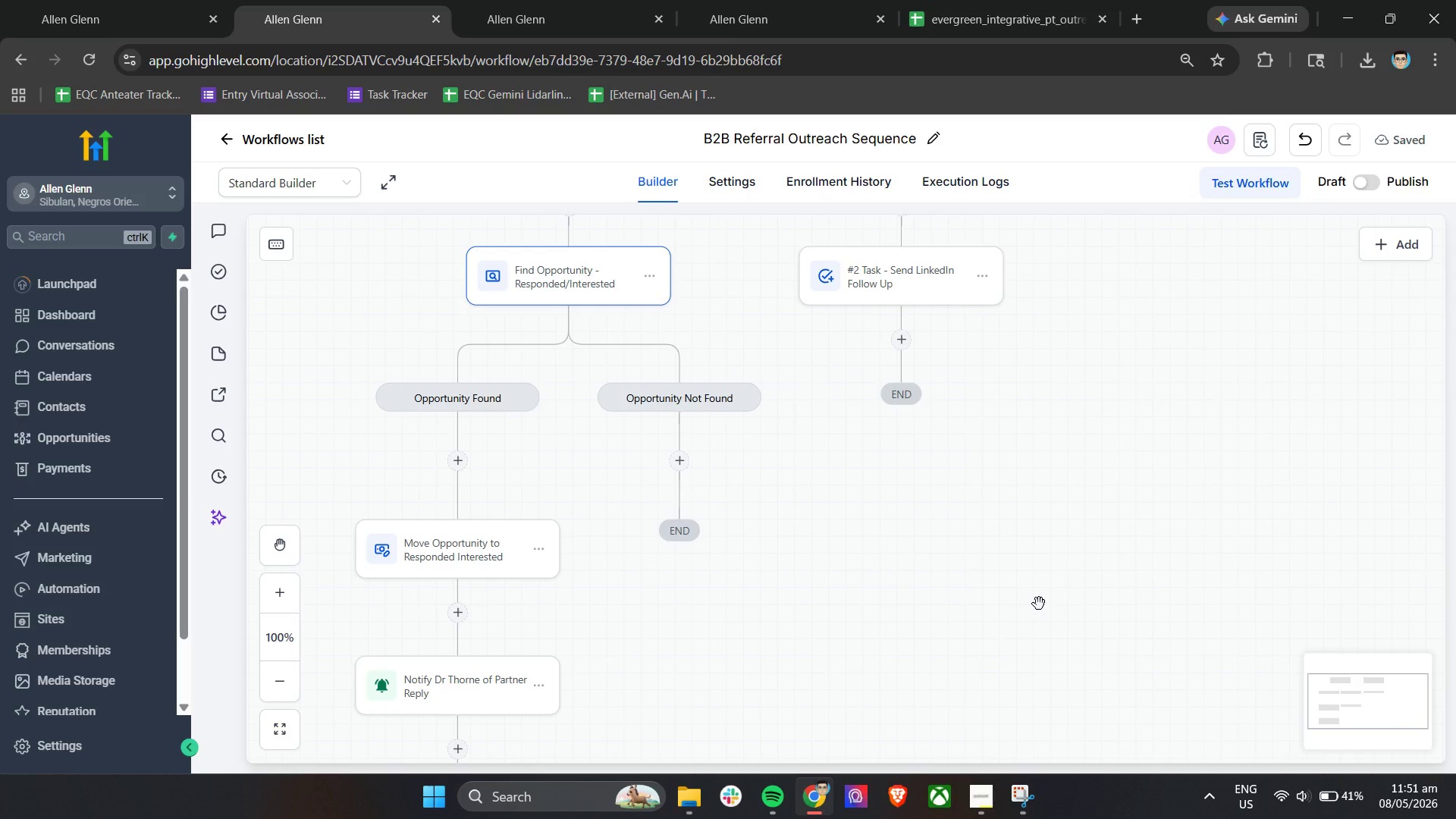 
wait(18.97)
 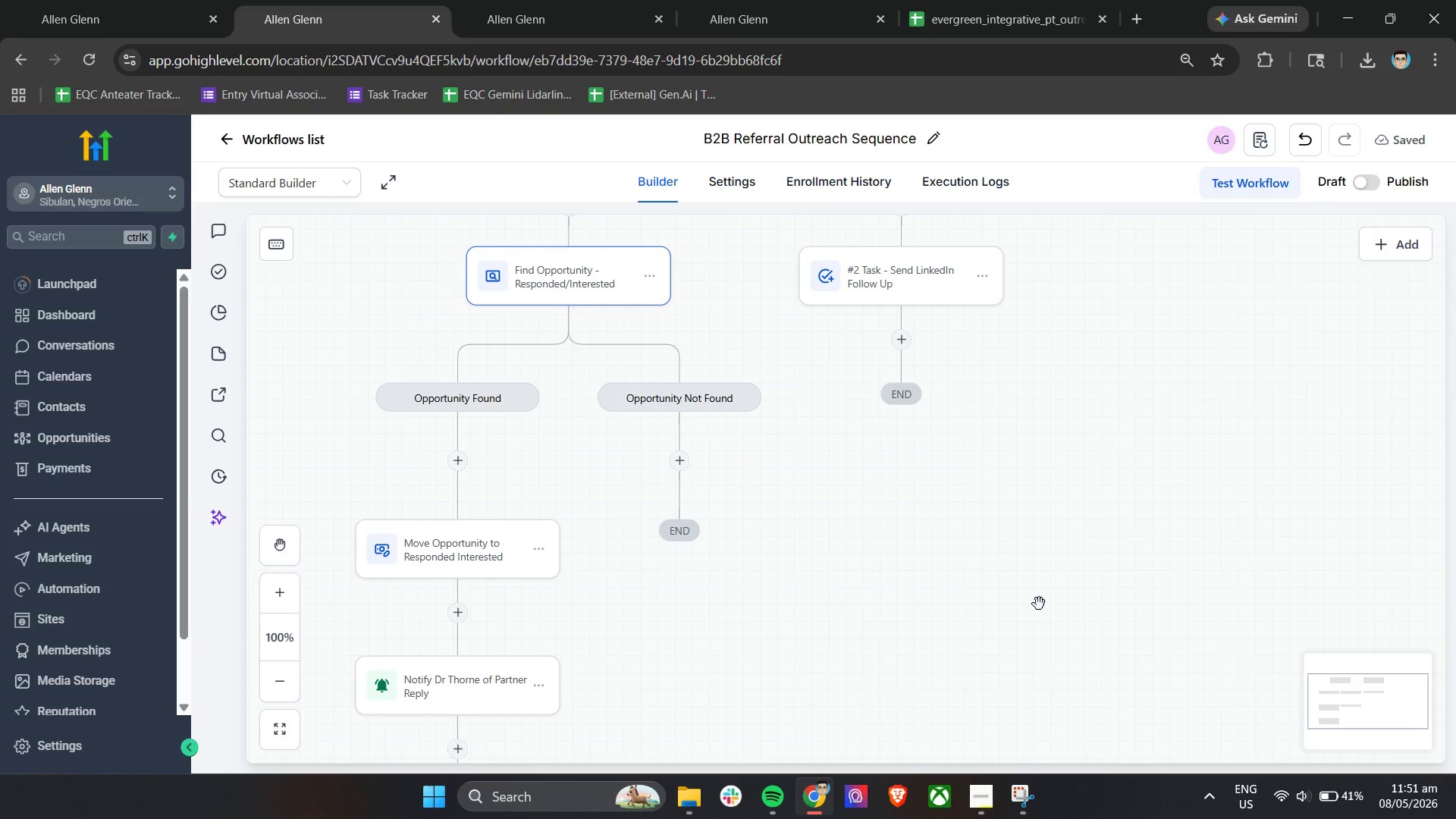 
scroll: coordinate [1039, 604], scroll_direction: up, amount: 2.0
 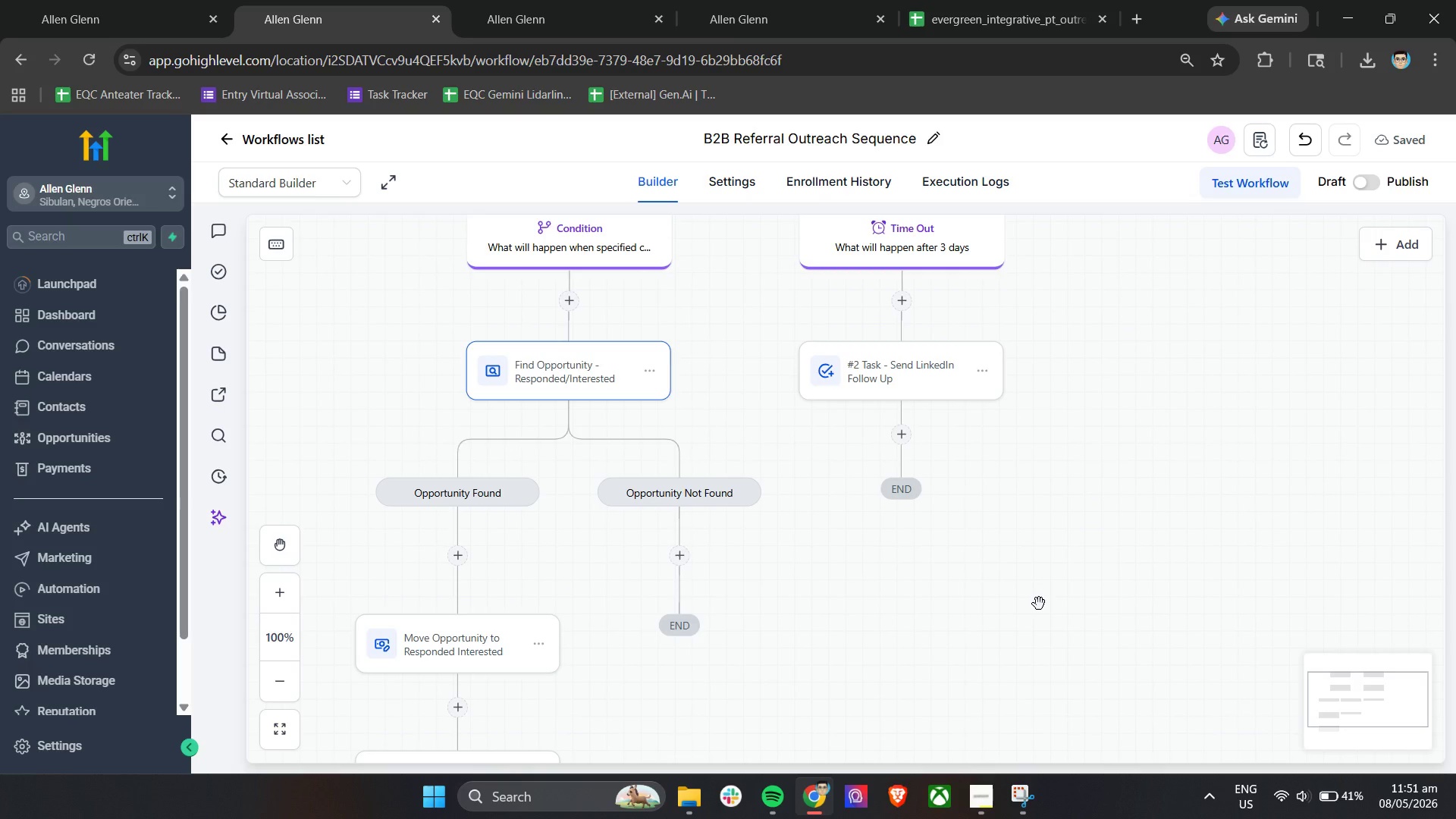 
wait(7.38)
 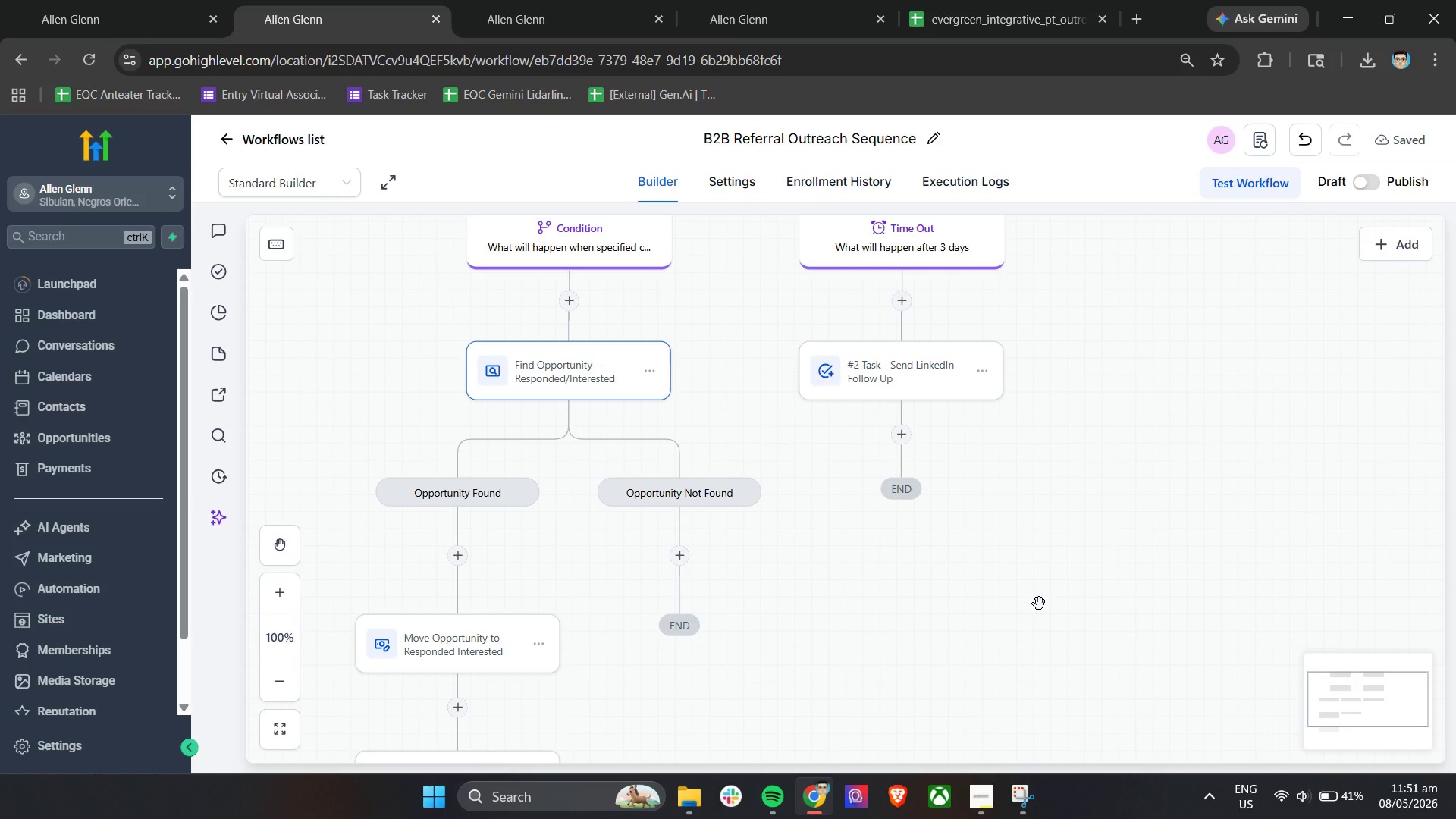 
scroll: coordinate [1040, 603], scroll_direction: down, amount: 4.0
 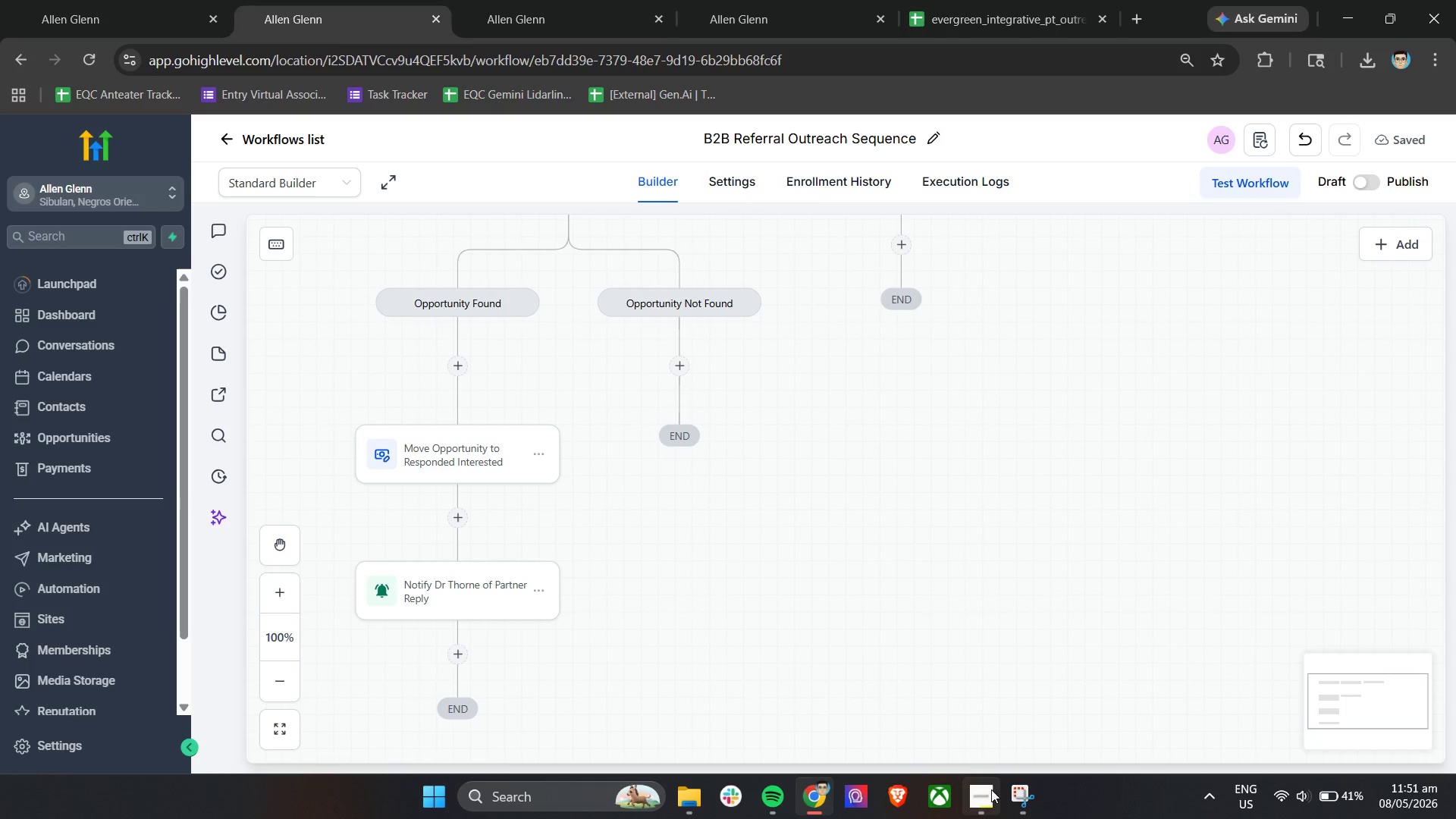 
left_click([979, 797])